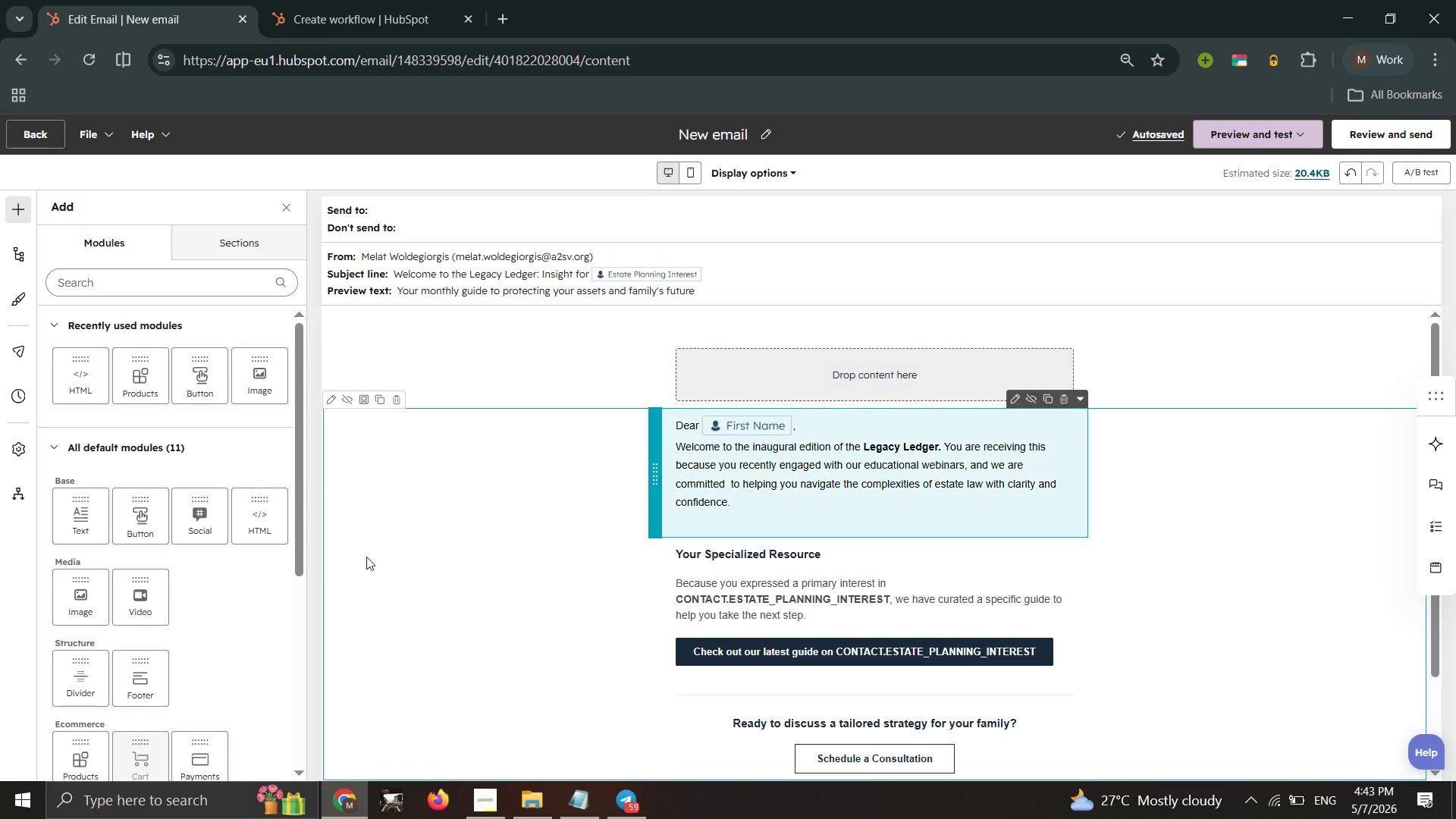 
left_click_drag(start_coordinate=[73, 608], to_coordinate=[864, 374])
 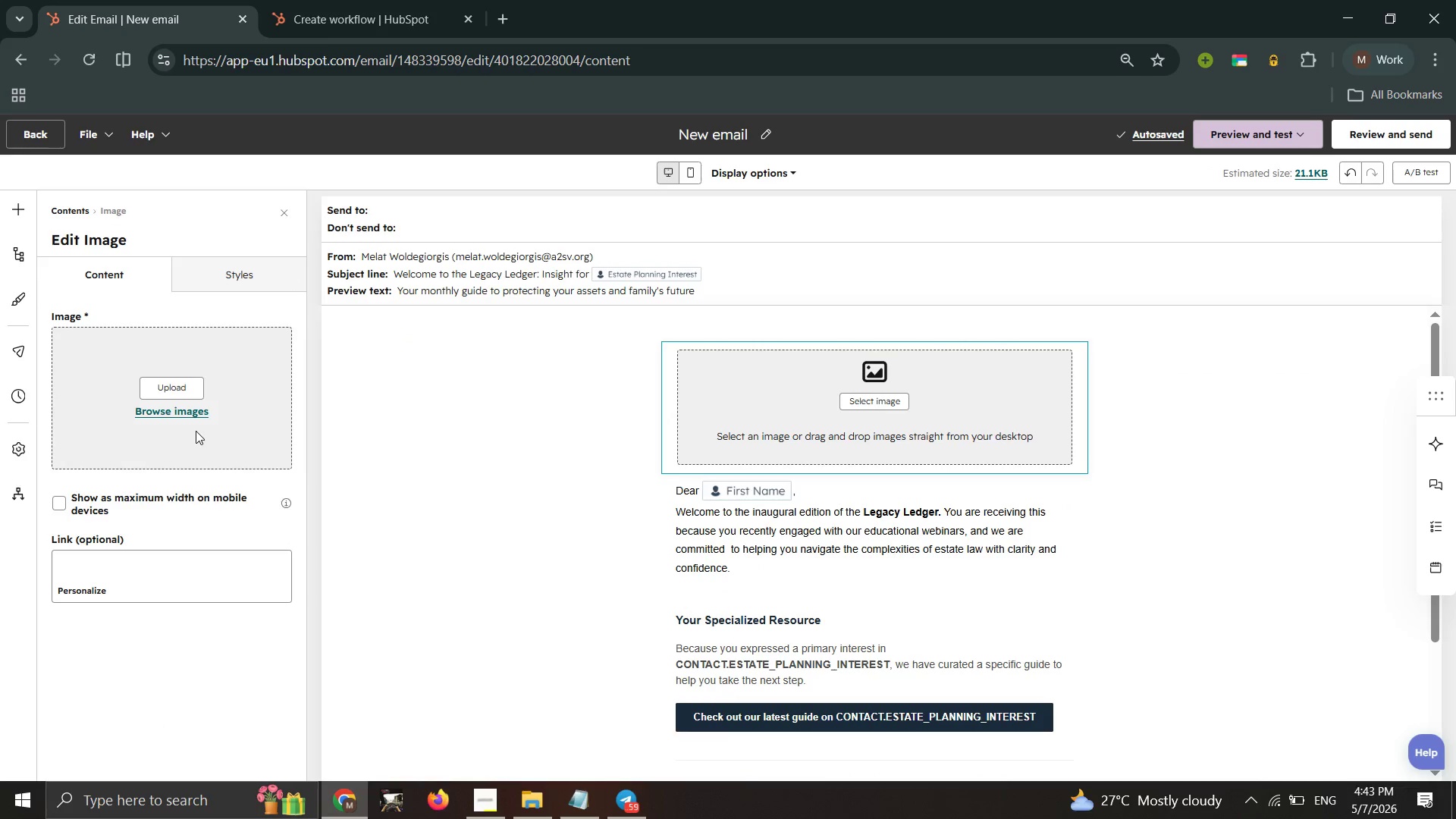 
wait(5.95)
 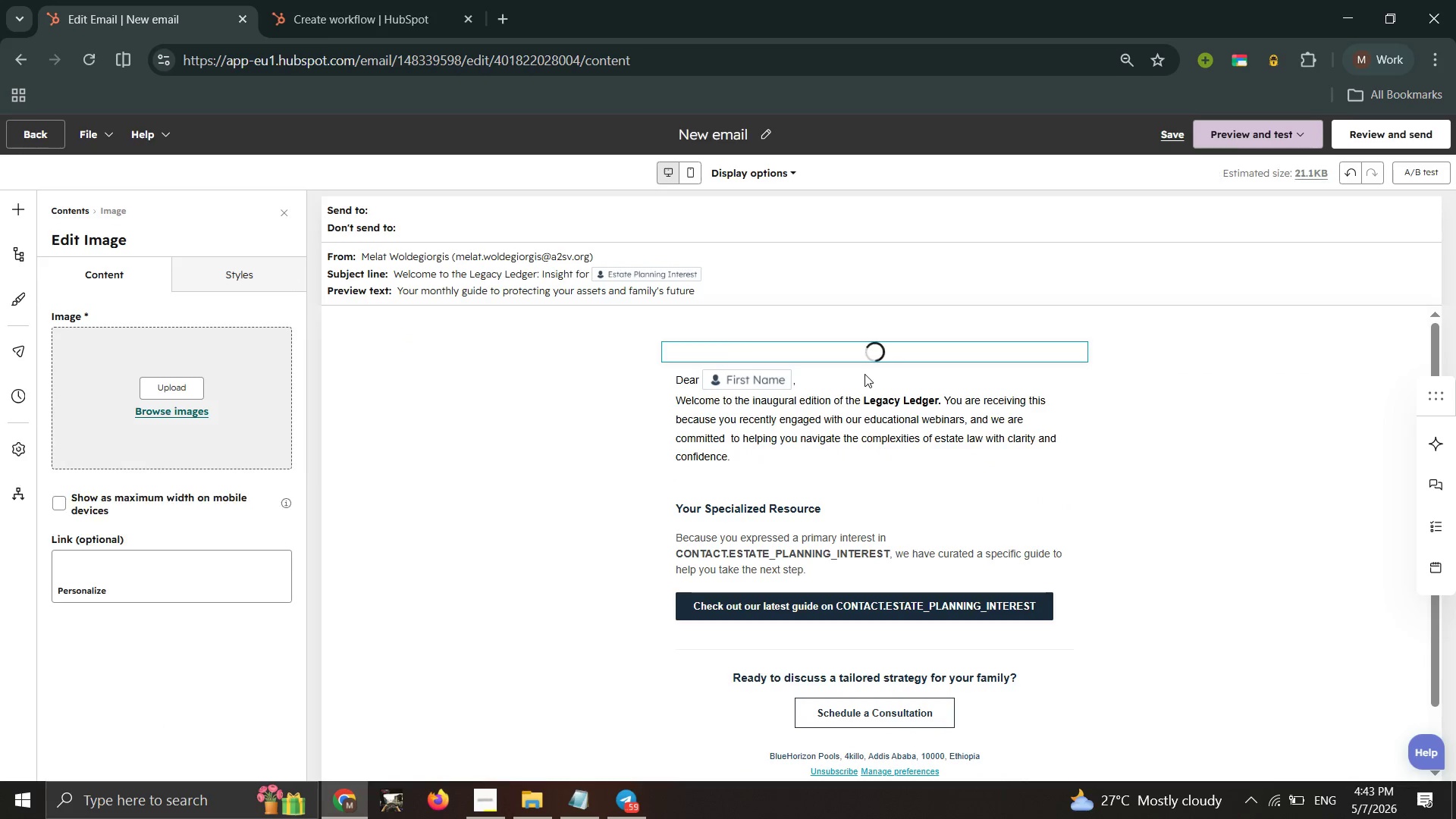 
double_click([180, 392])
 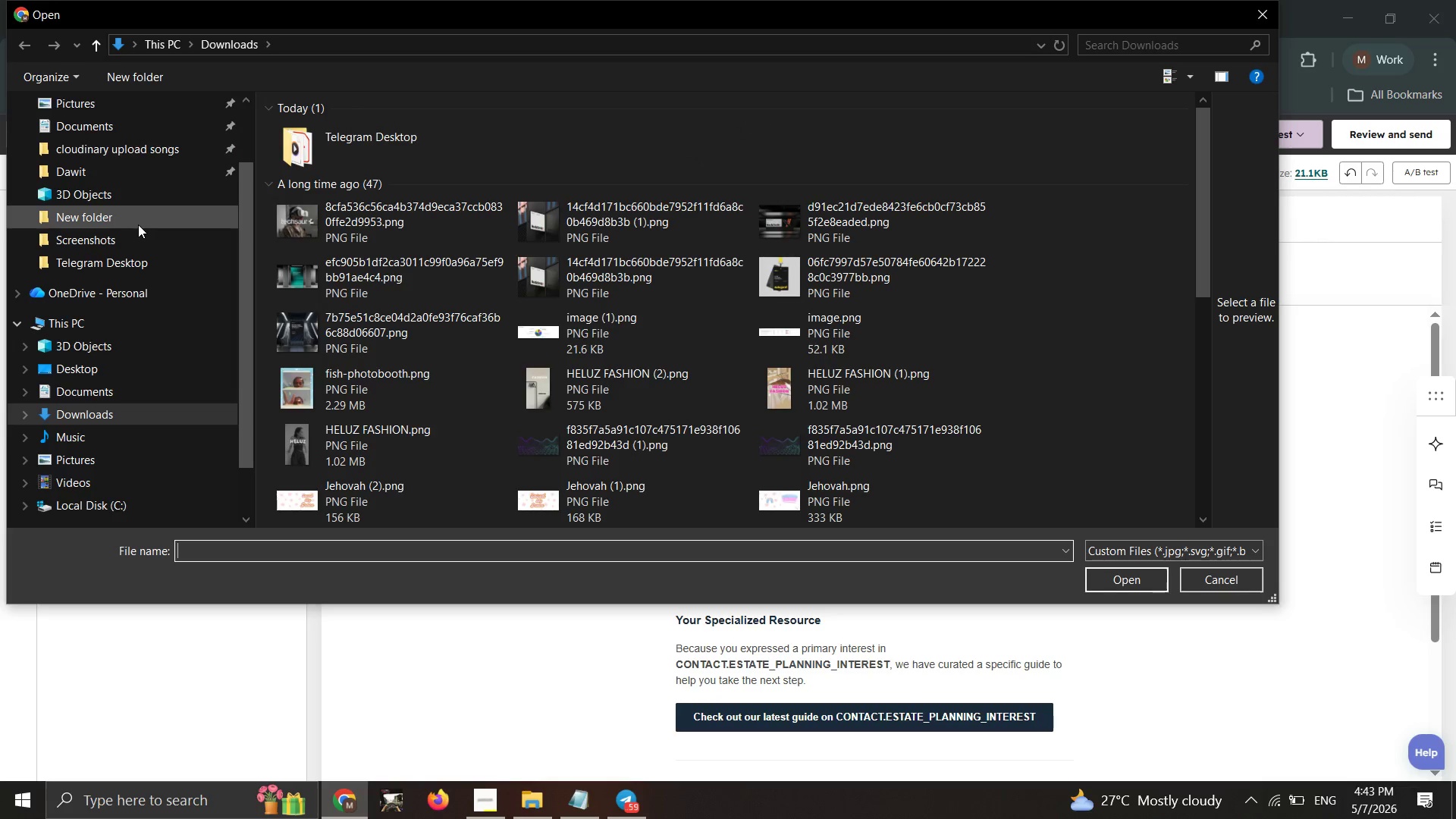 
wait(6.03)
 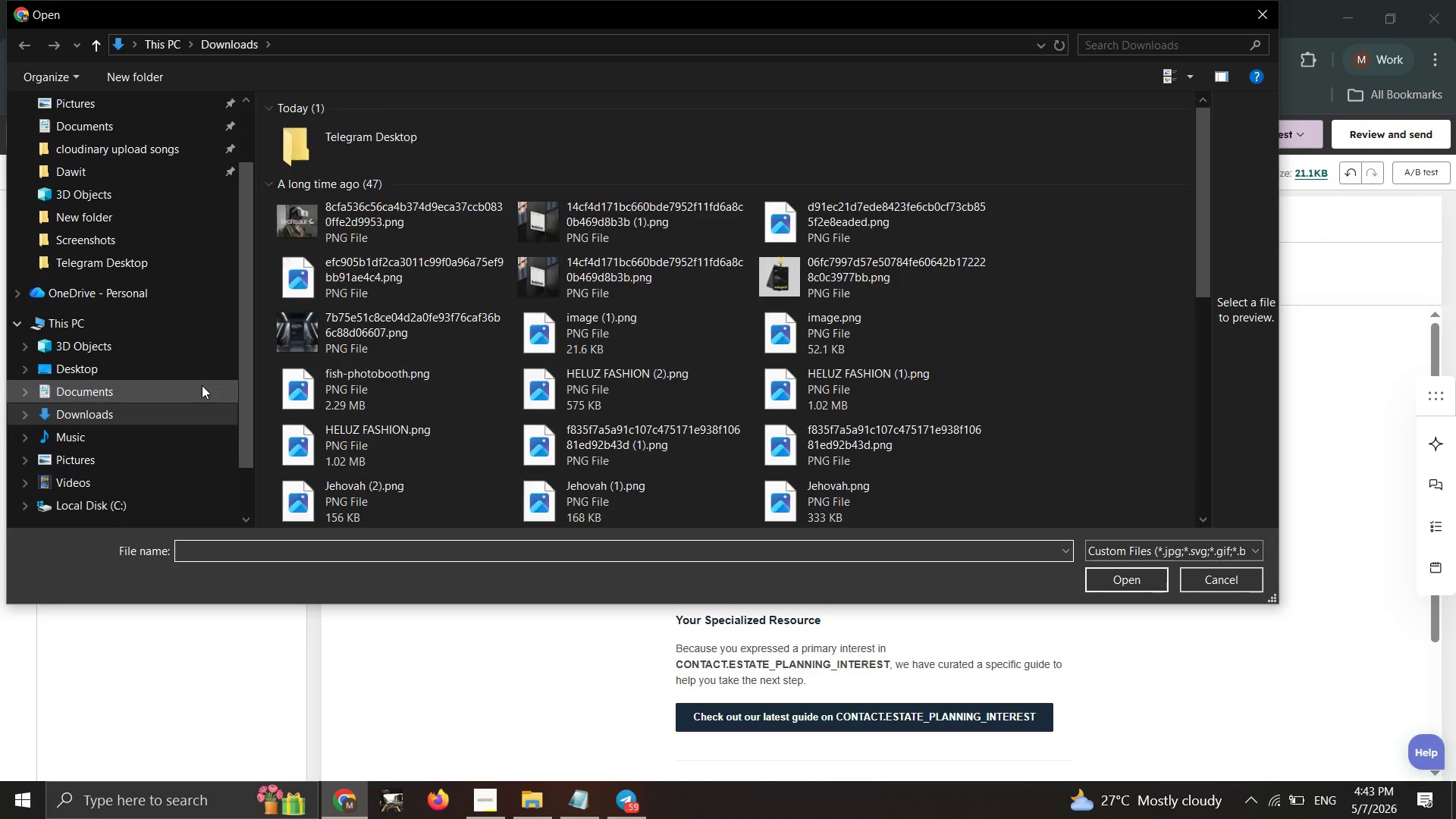 
left_click([120, 130])
 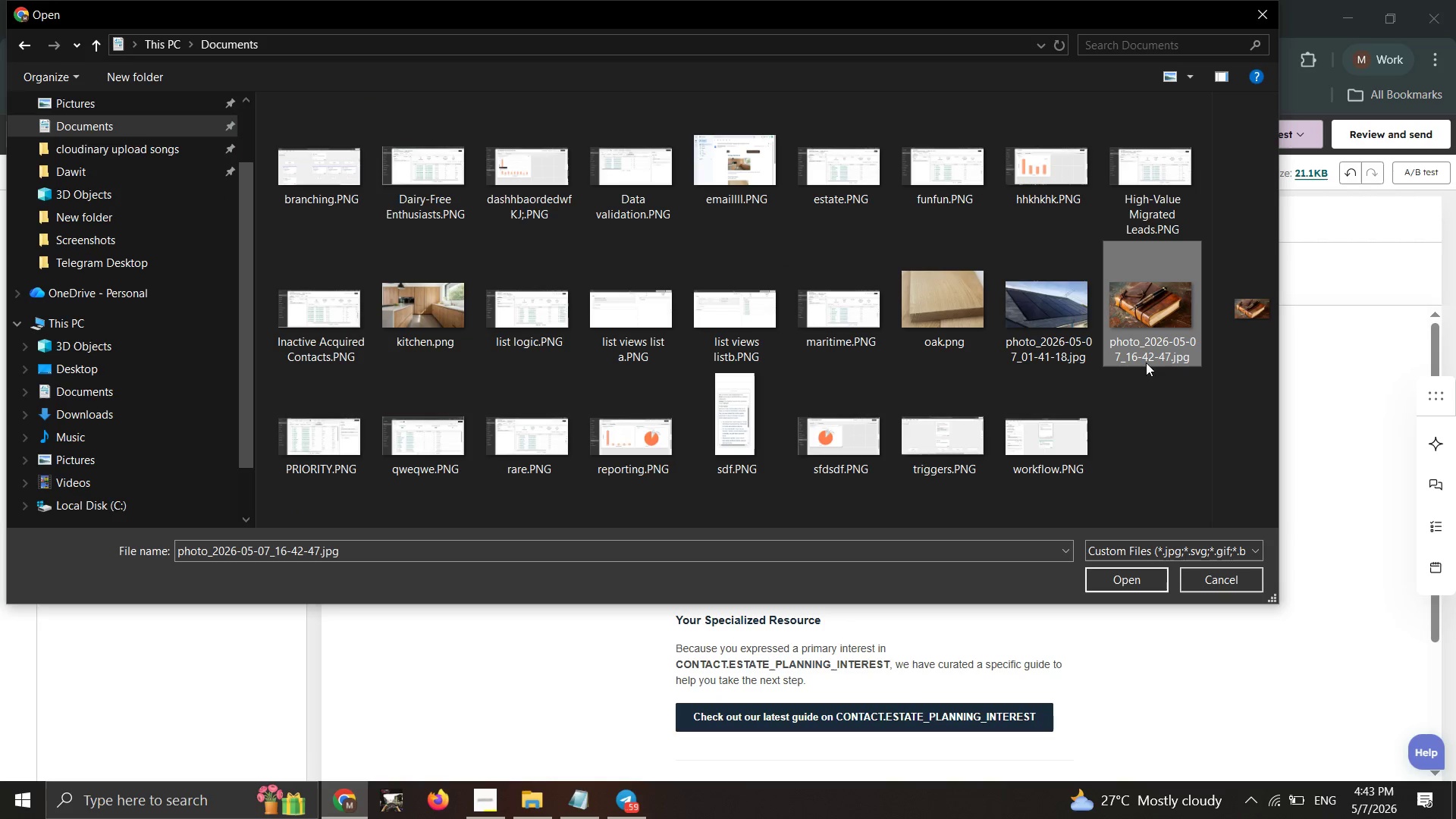 
left_click([1135, 585])
 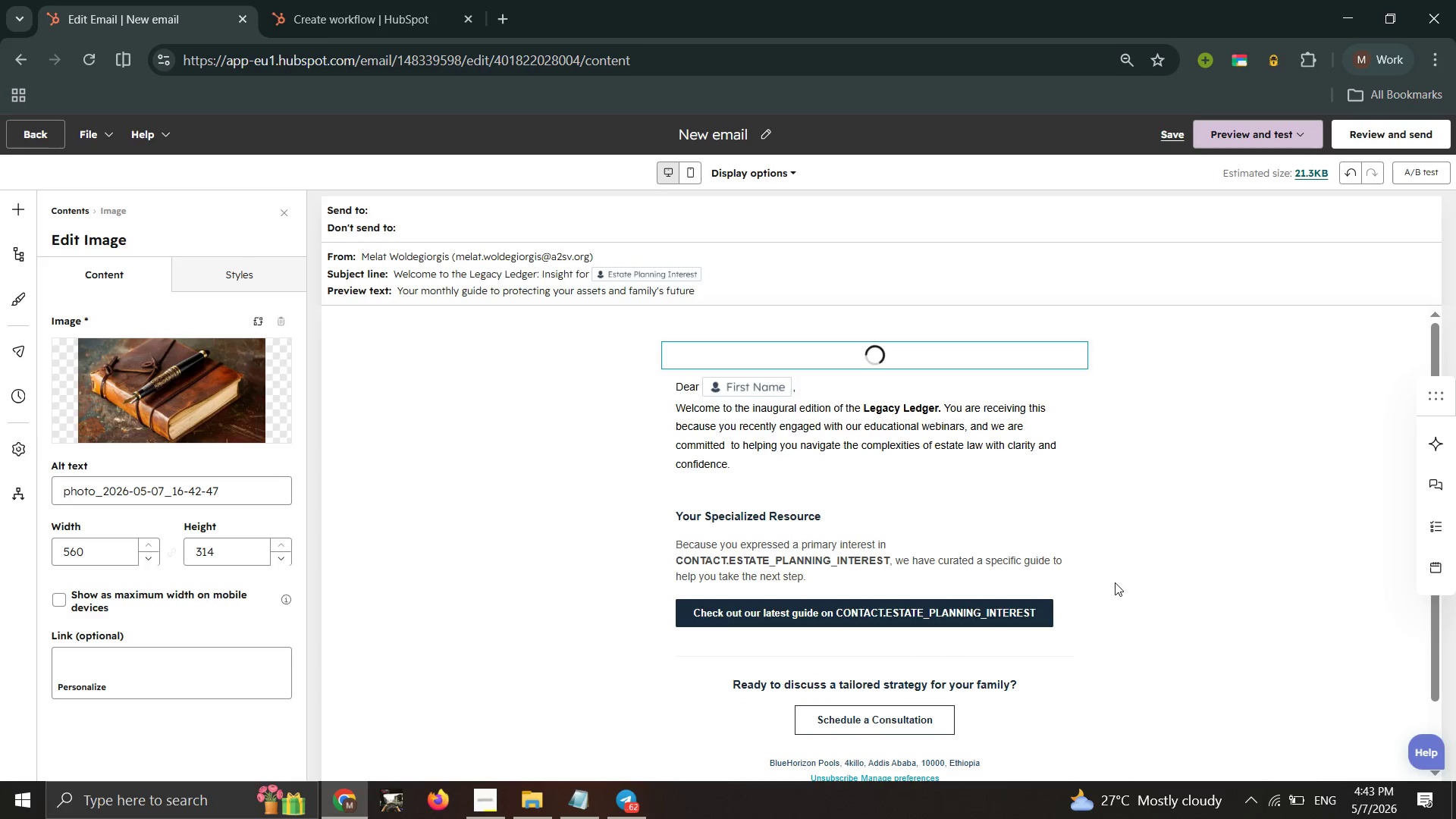 
wait(7.69)
 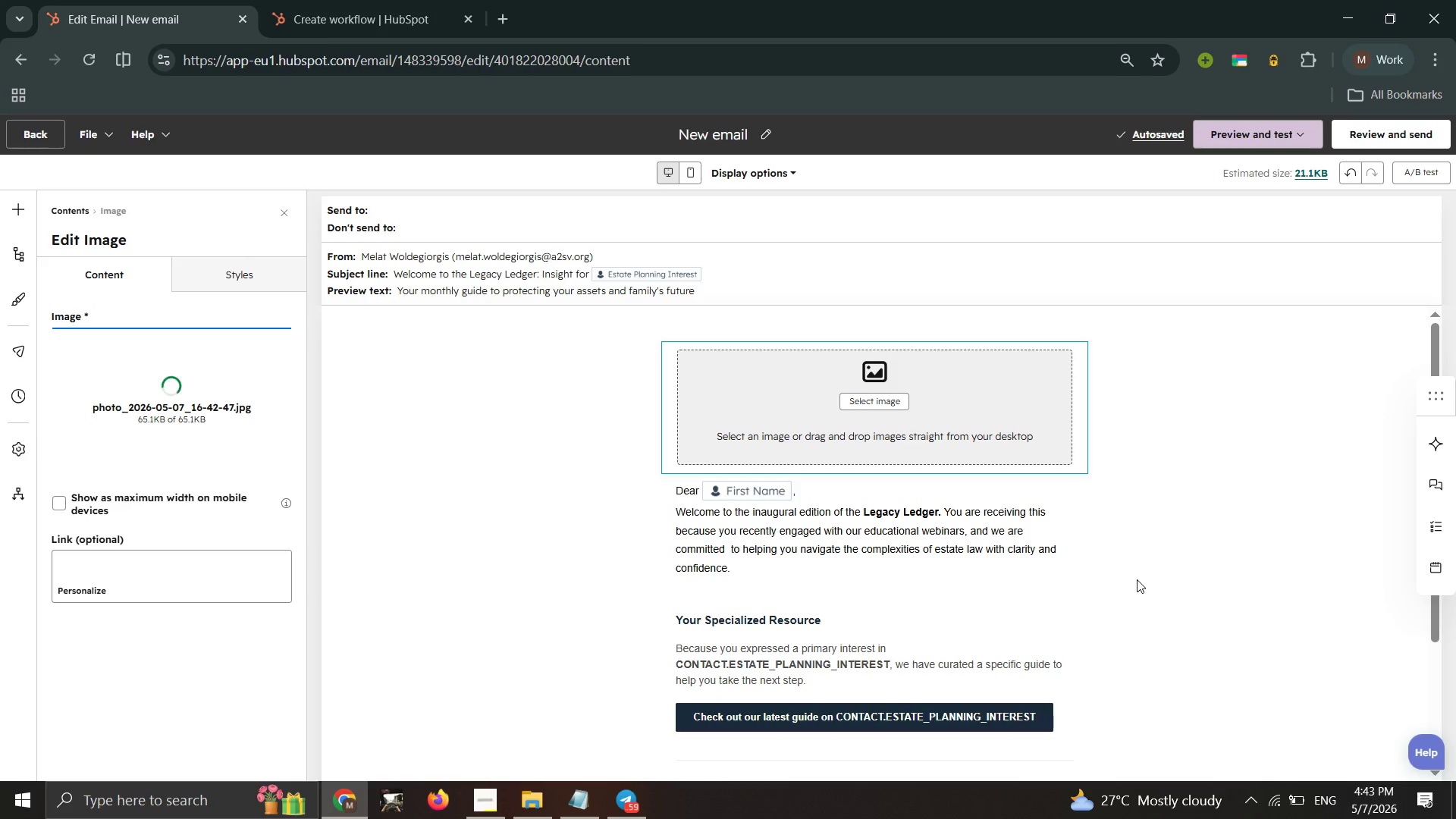 
left_click([969, 463])
 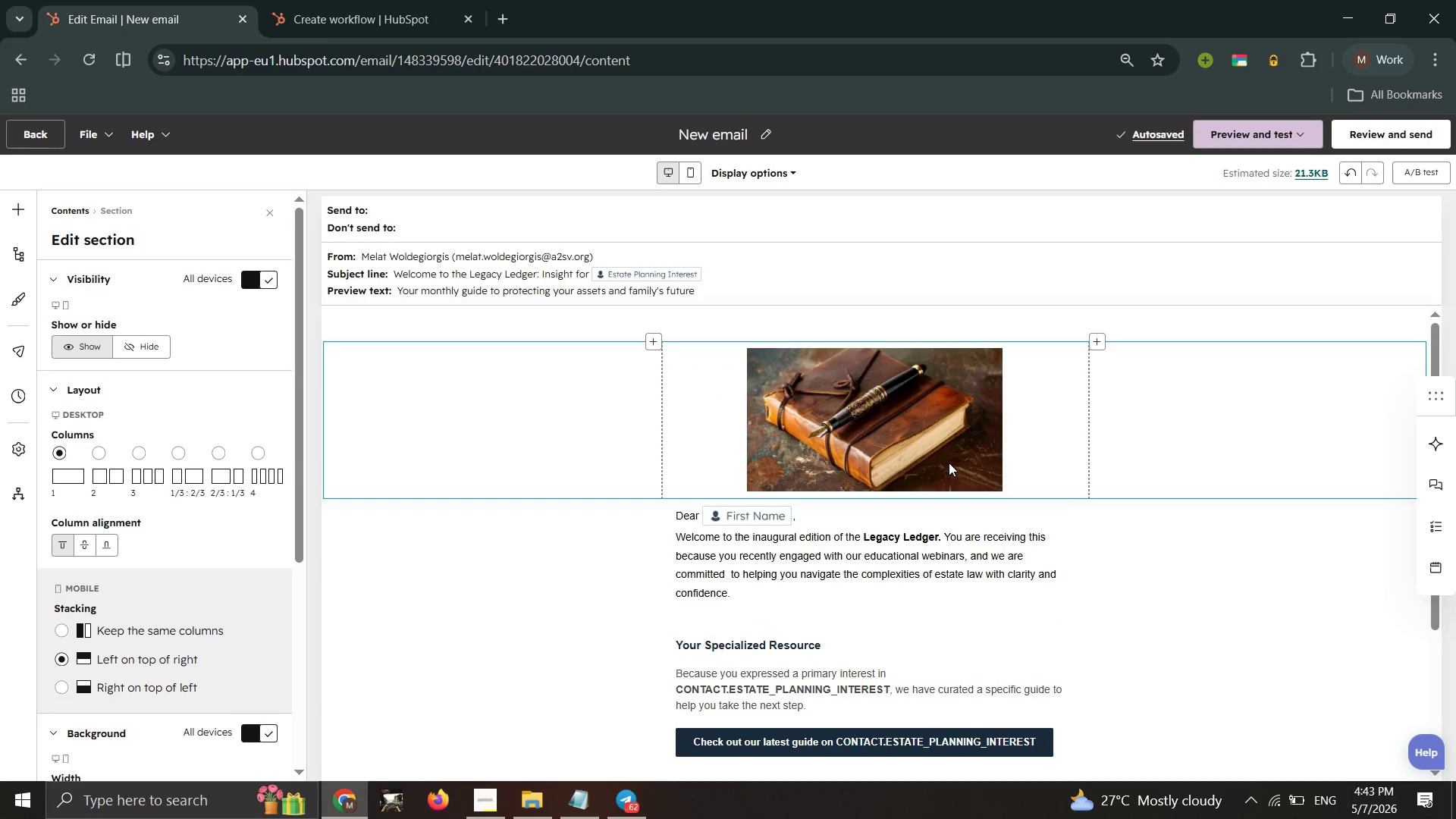 
left_click([948, 463])
 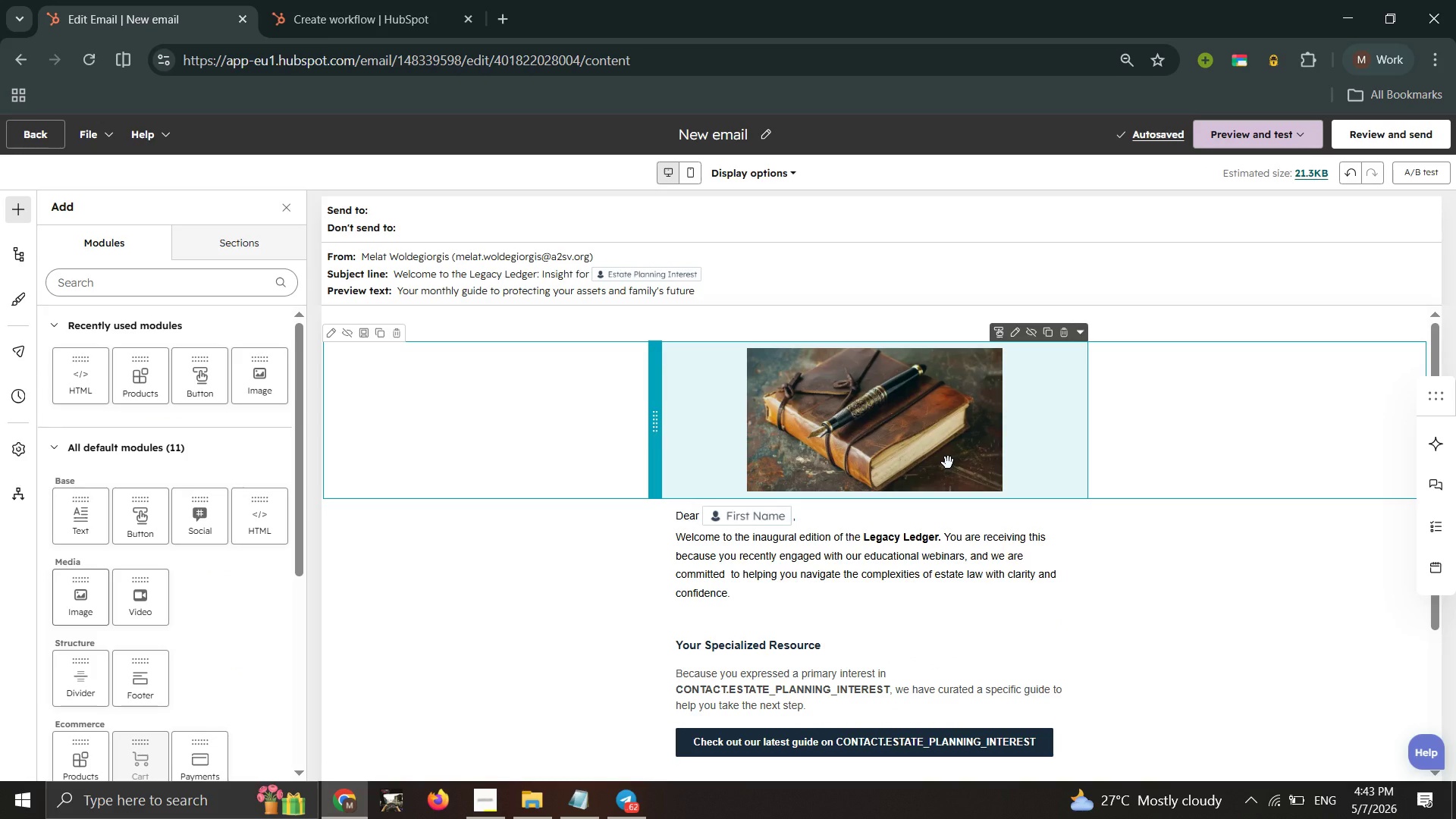 
left_click([948, 463])
 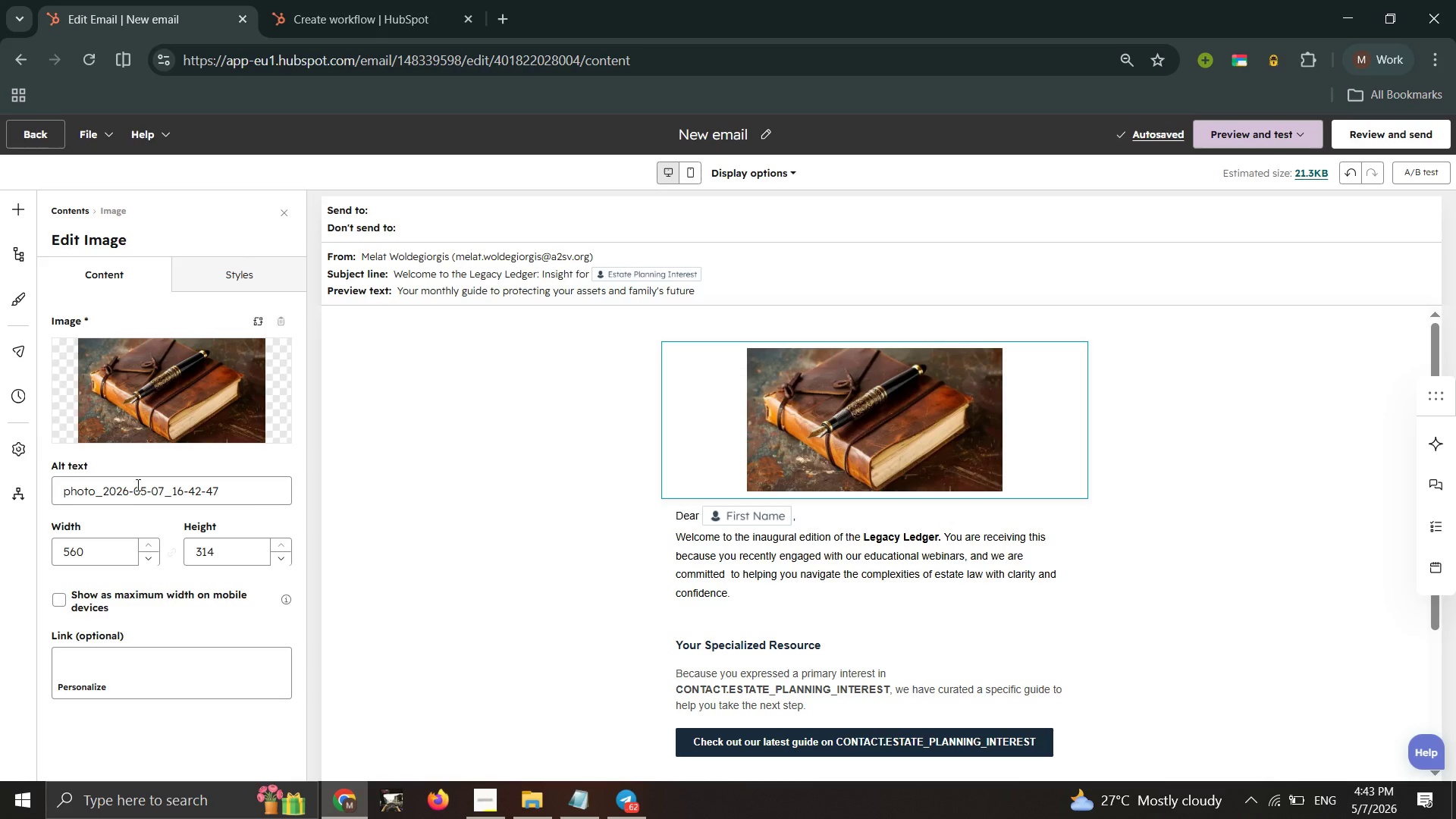 
left_click_drag(start_coordinate=[93, 553], to_coordinate=[2, 552])
 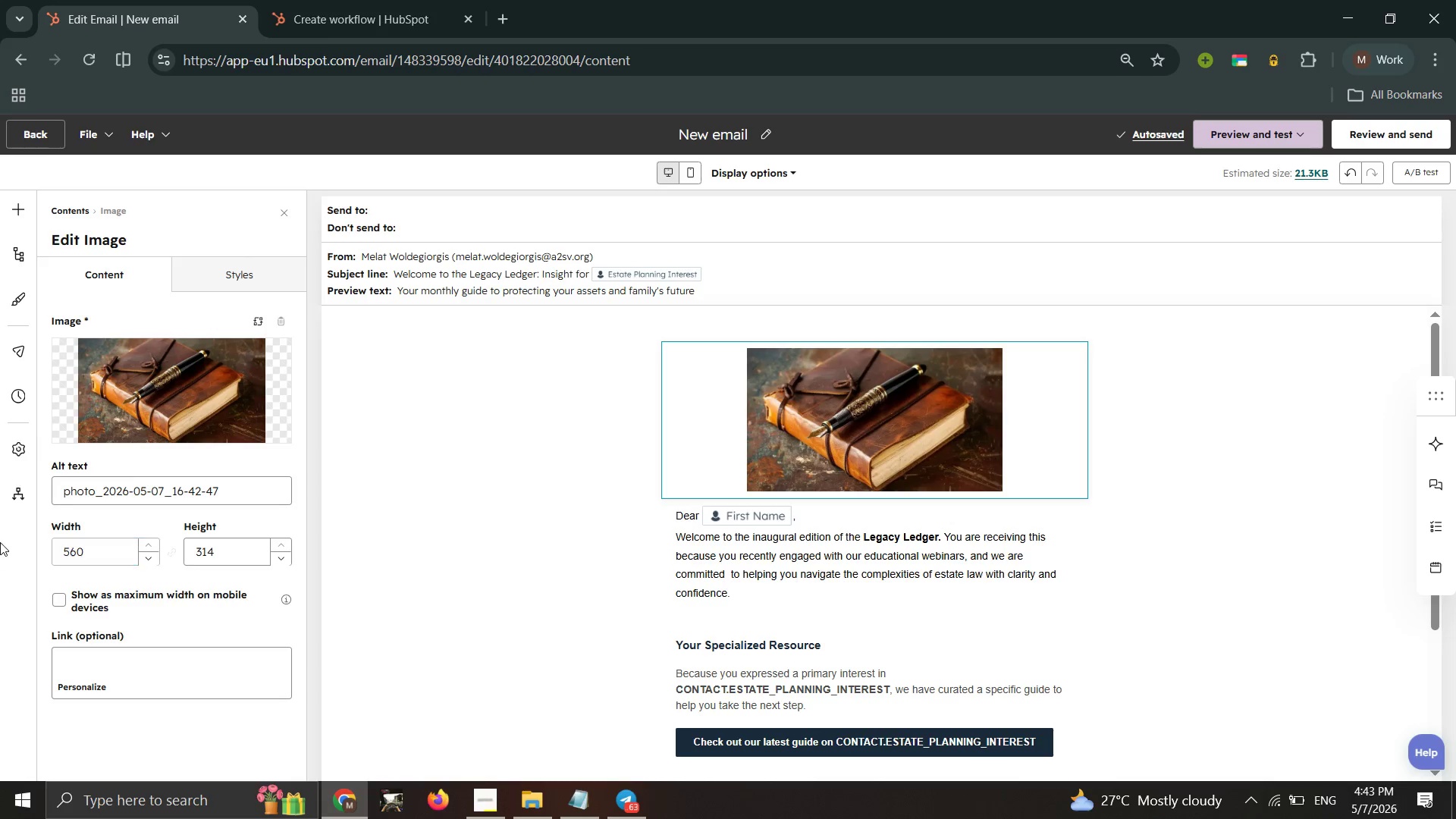 
left_click([2, 552])
 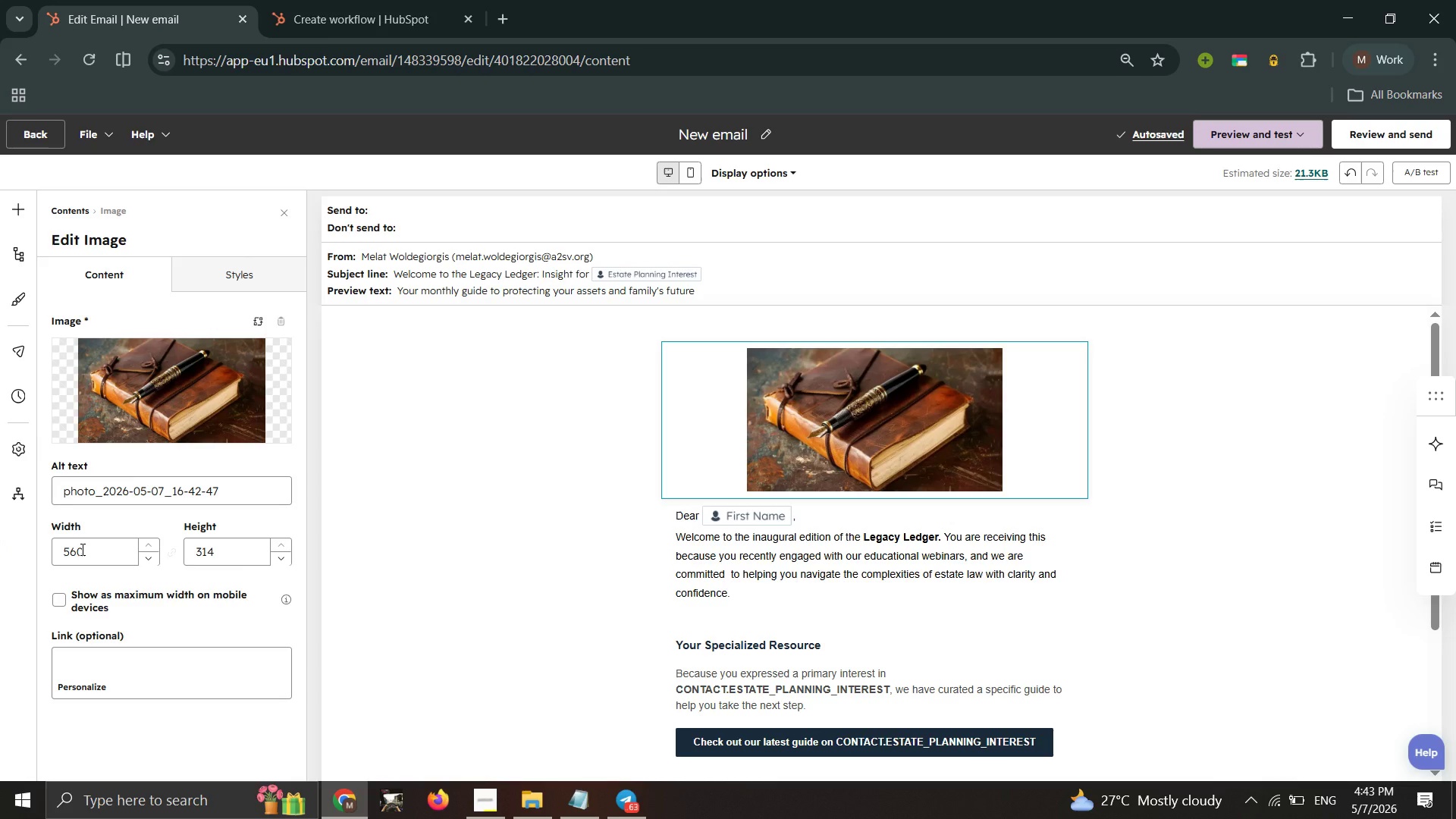 
left_click_drag(start_coordinate=[81, 549], to_coordinate=[44, 541])
 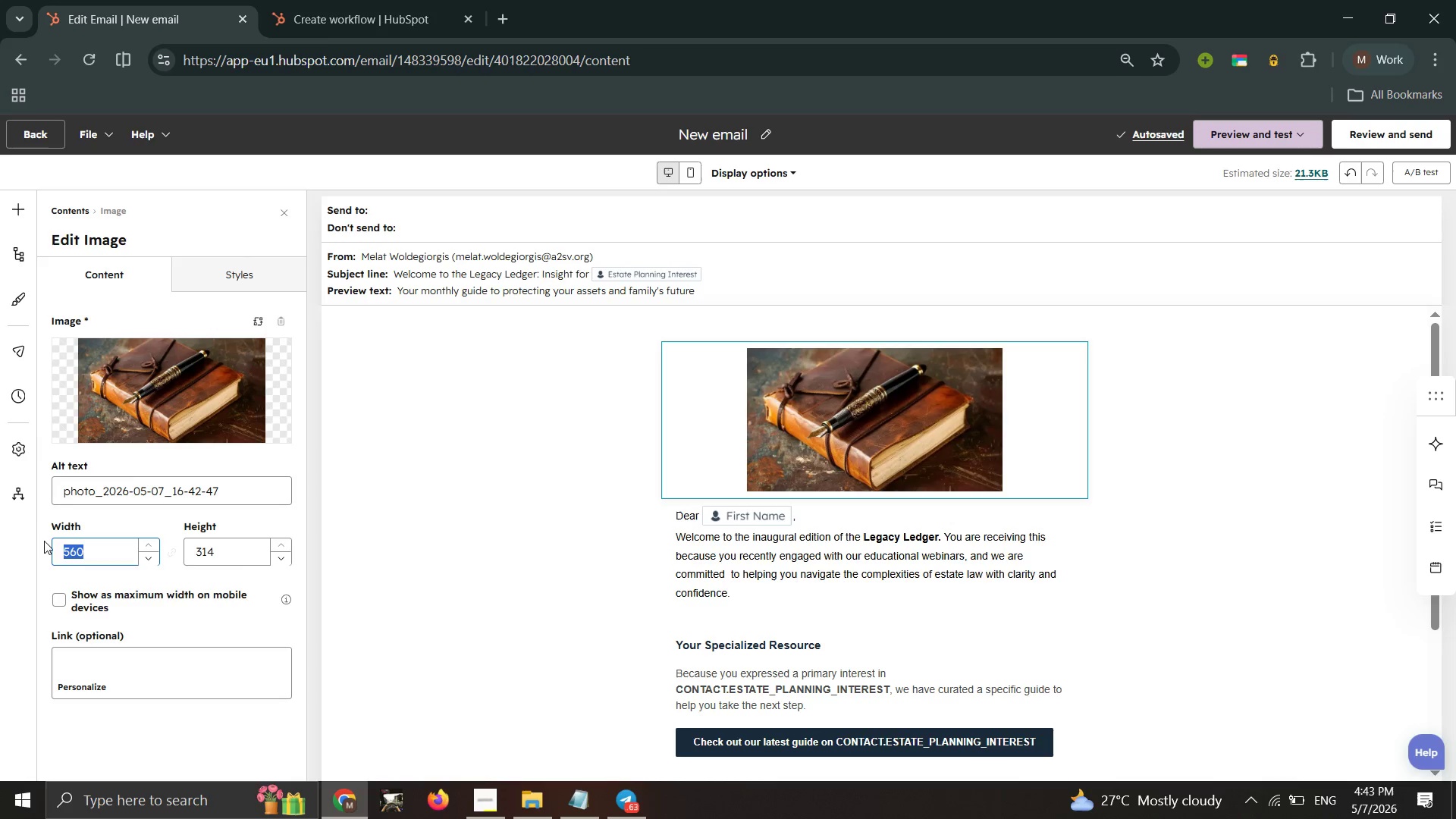 
type(600)
 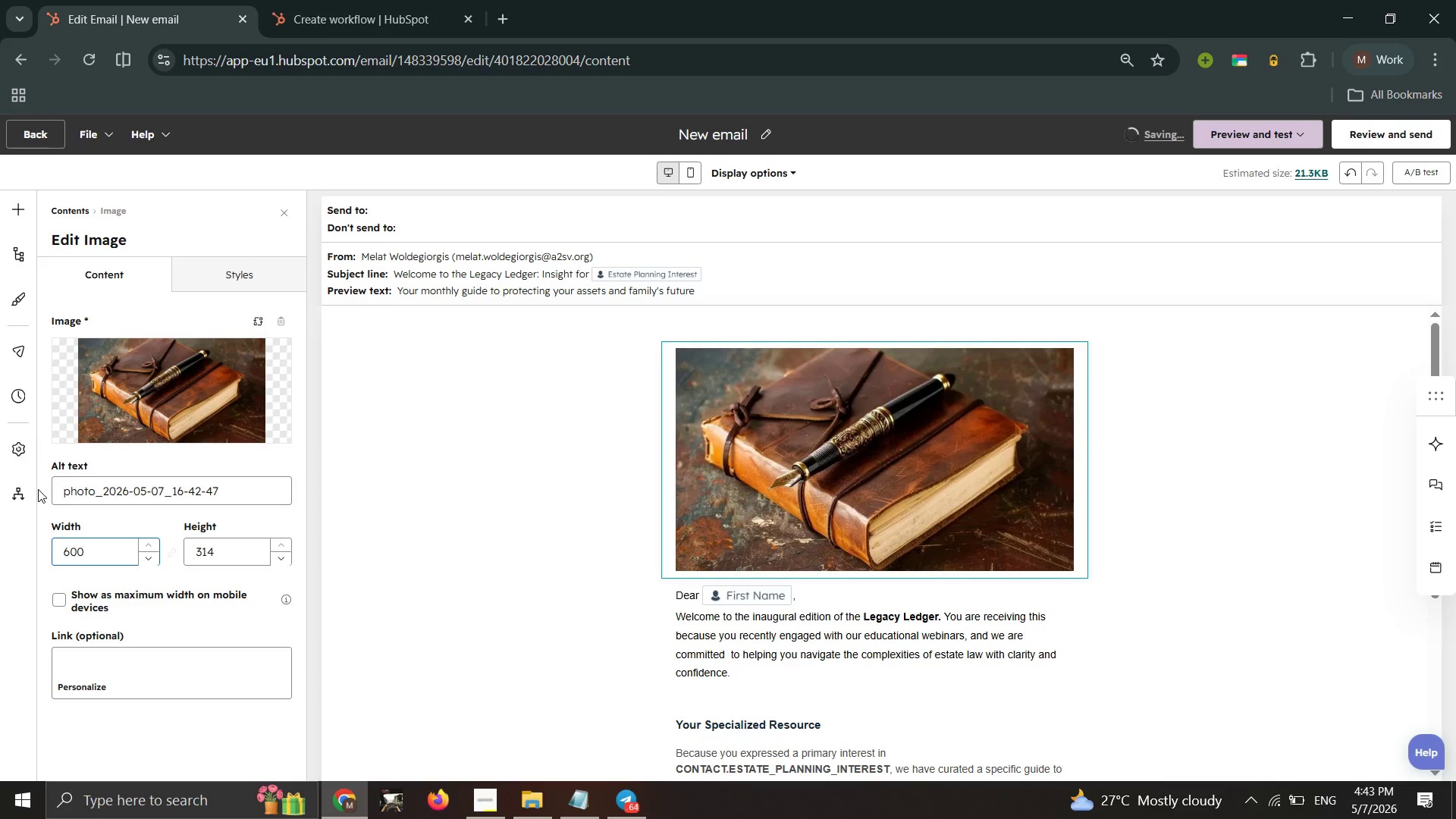 
wait(6.08)
 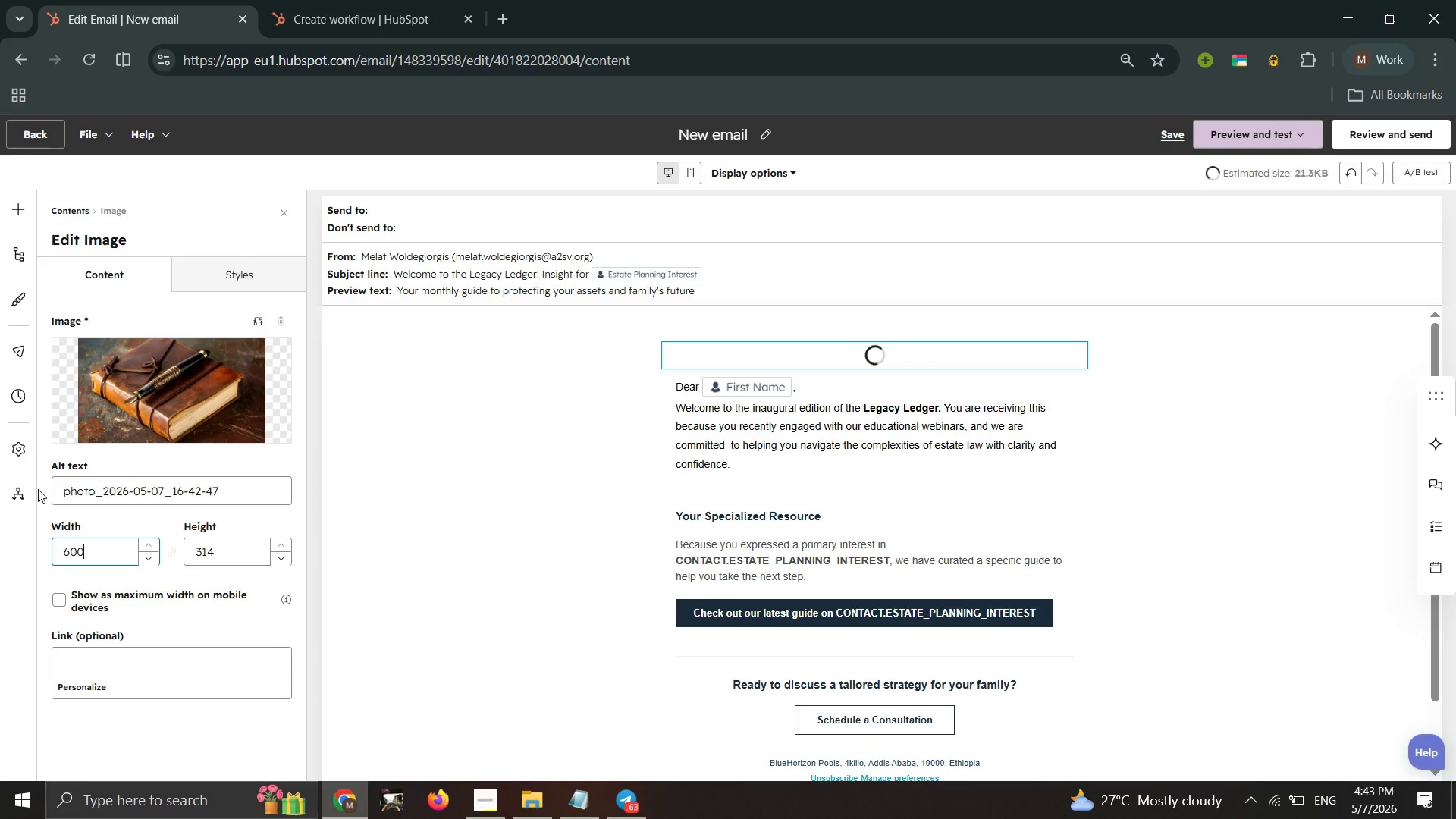 
left_click([201, 546])
 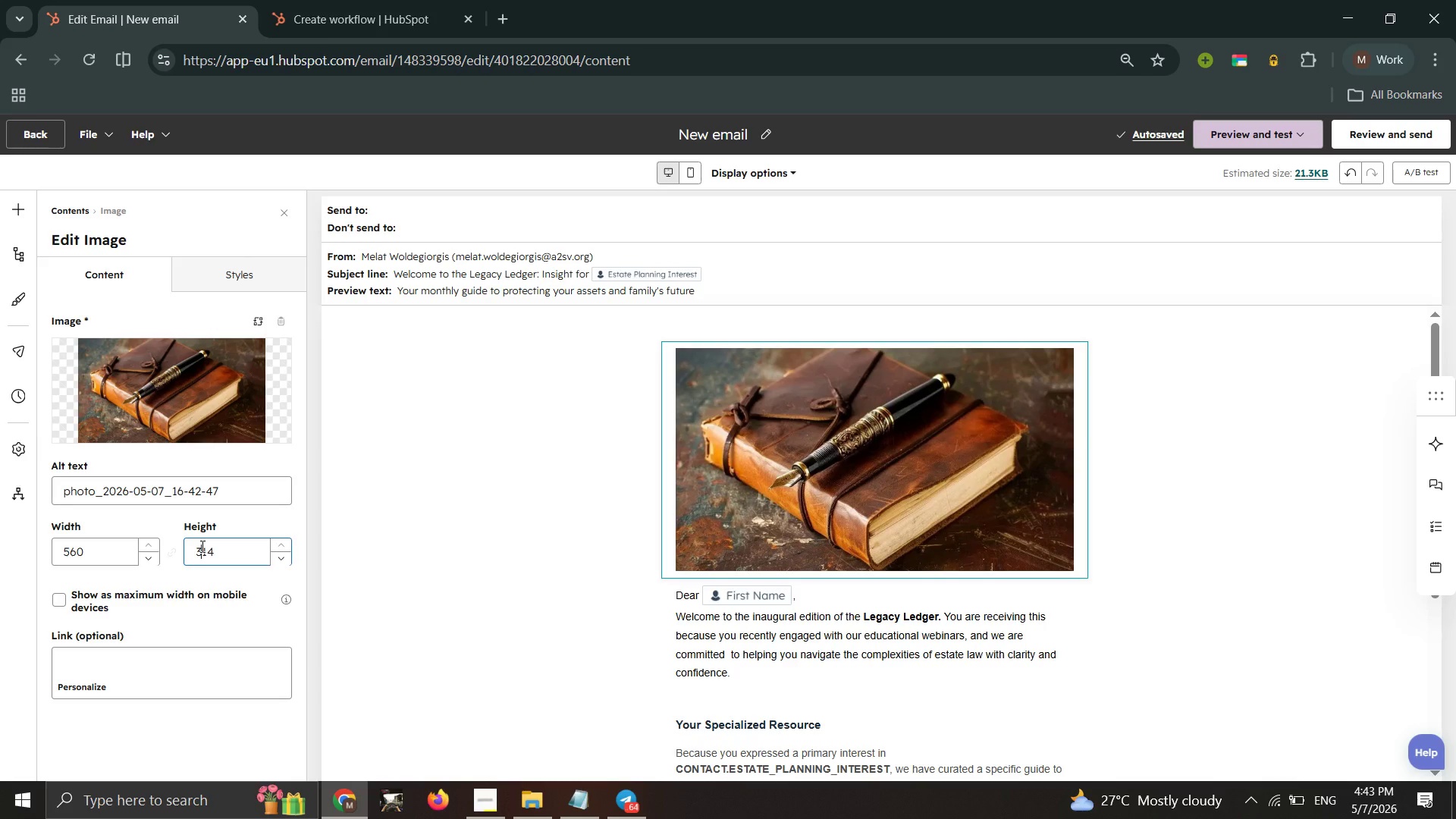 
key(Backspace)
 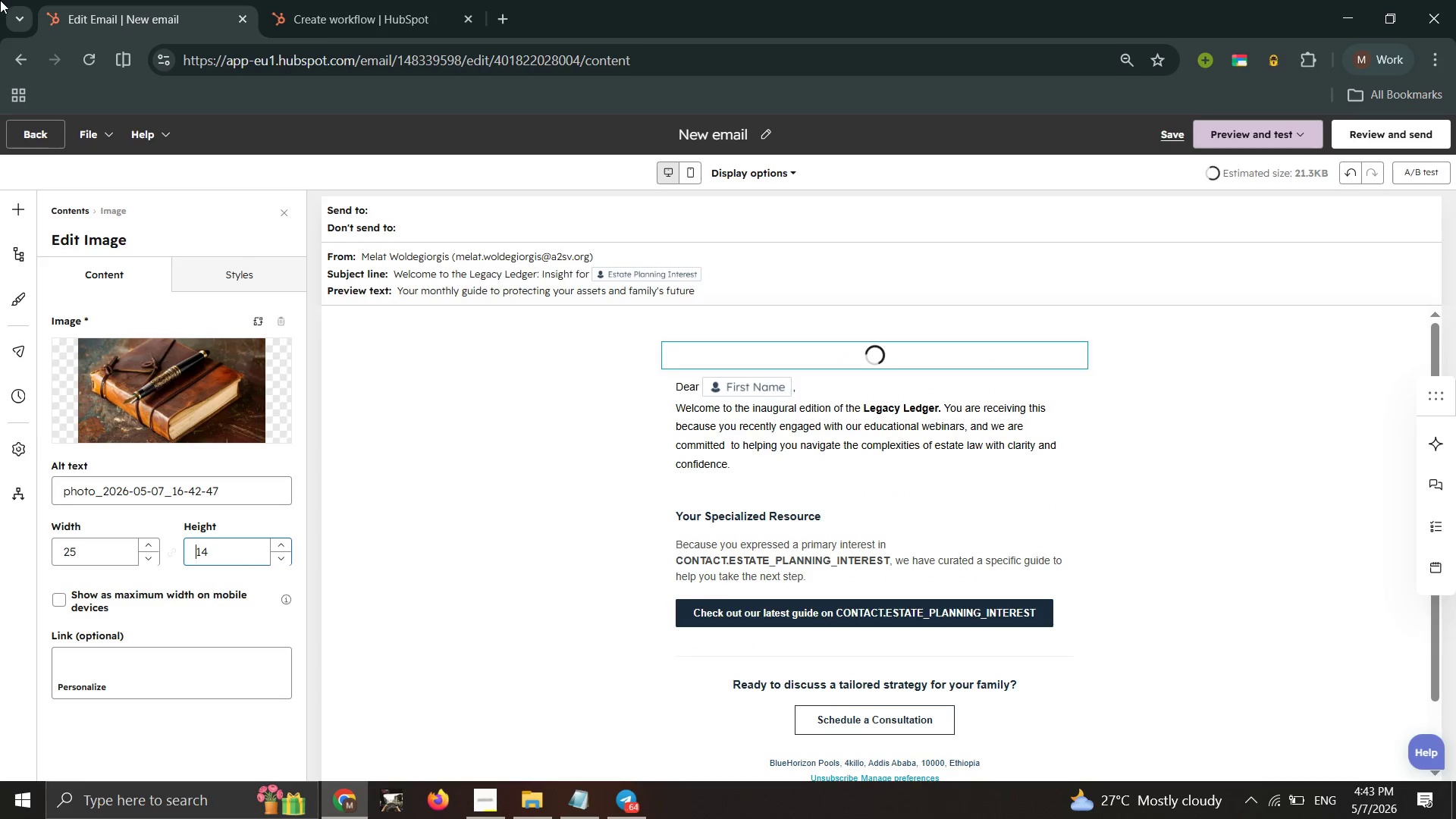 
key(2)
 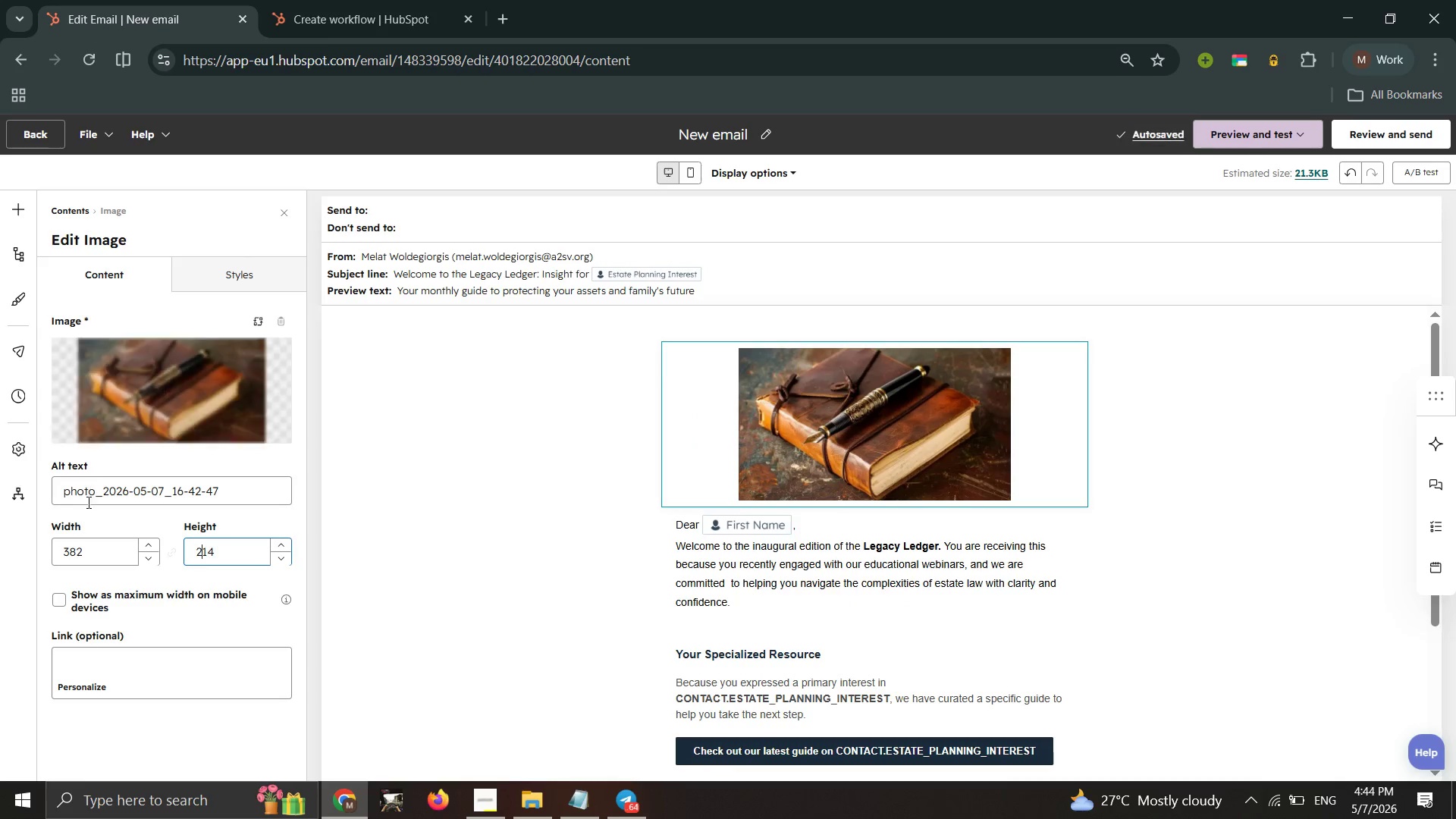 
wait(6.11)
 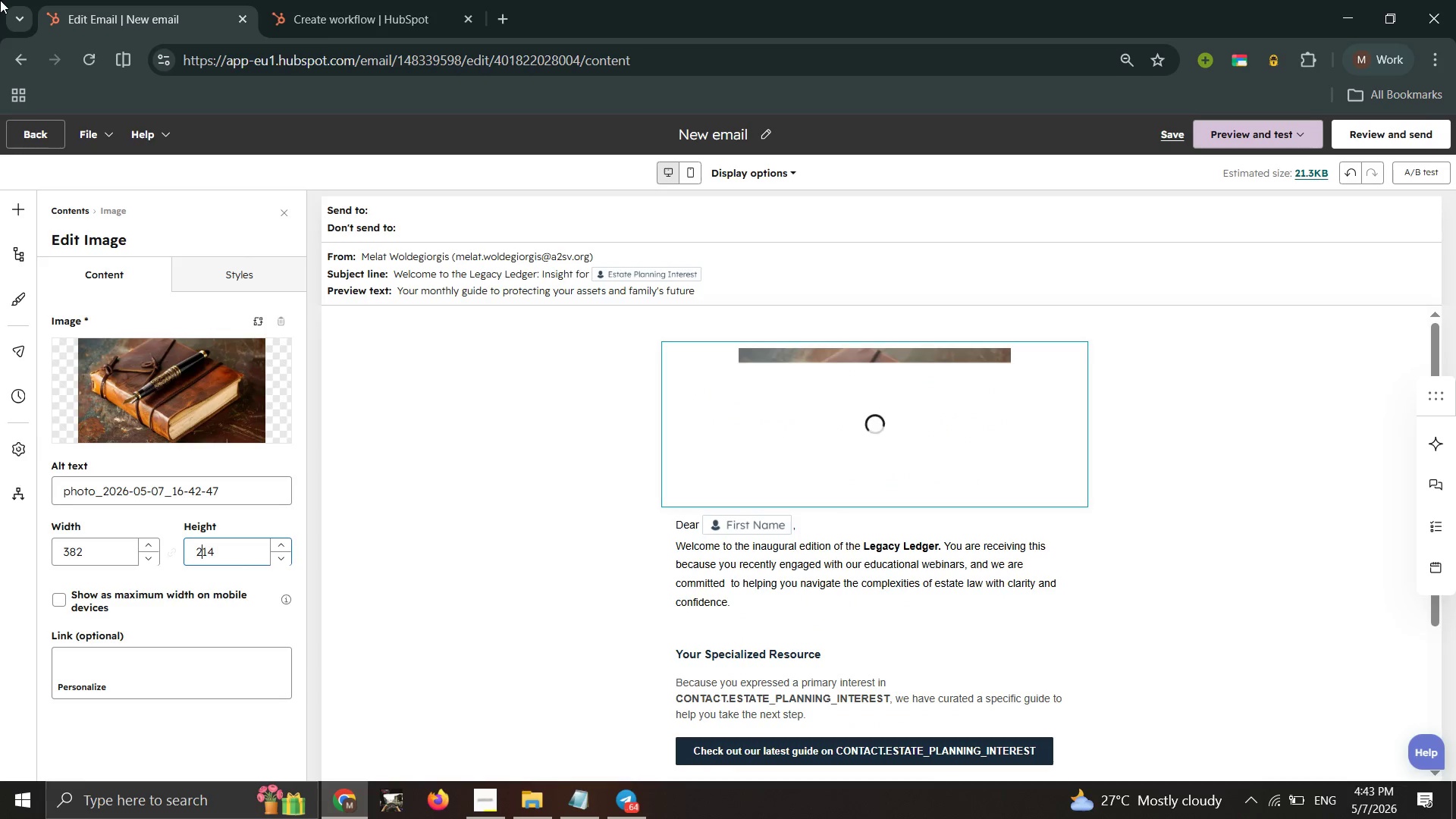 
left_click([67, 545])
 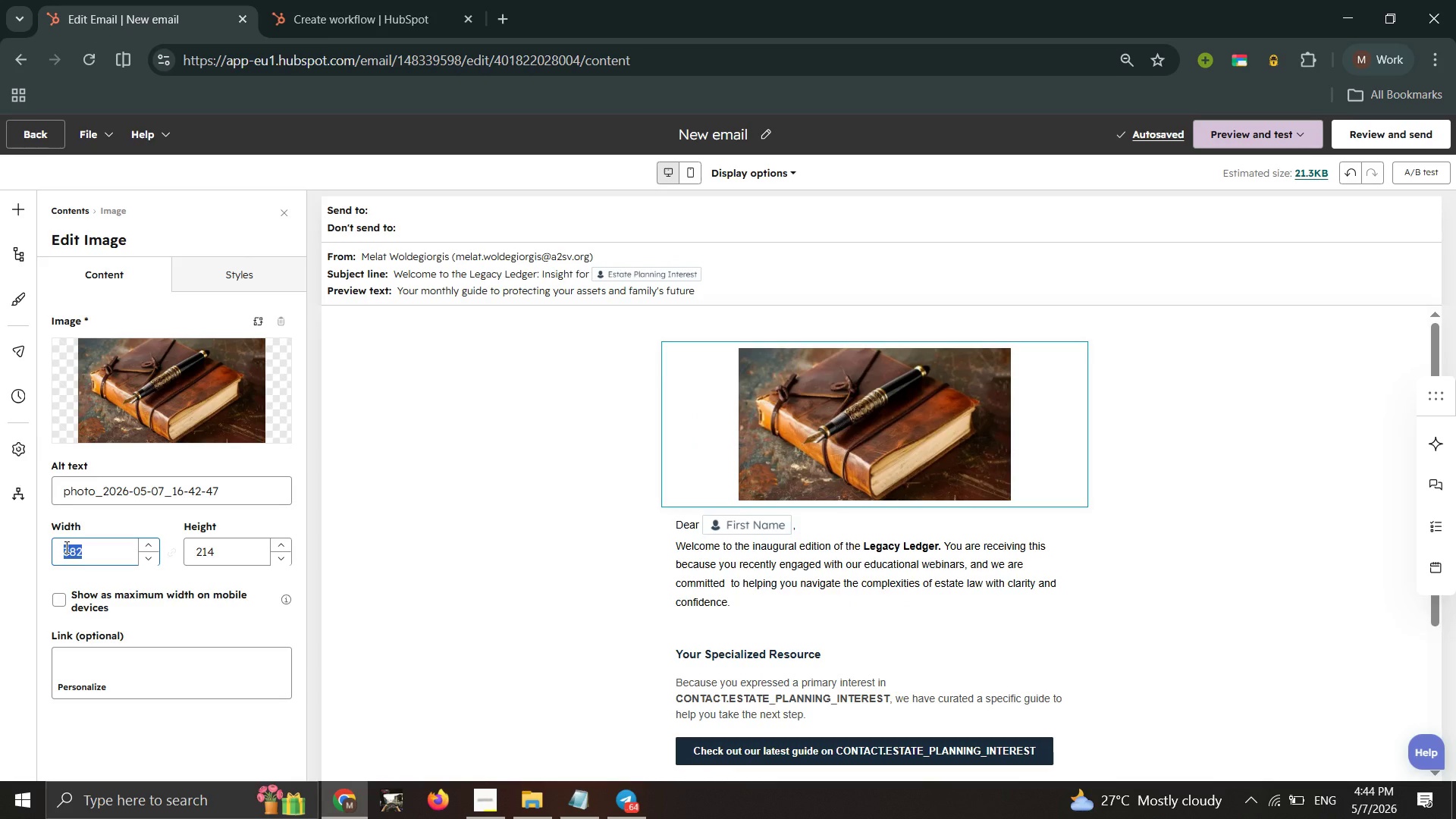 
left_click([65, 547])
 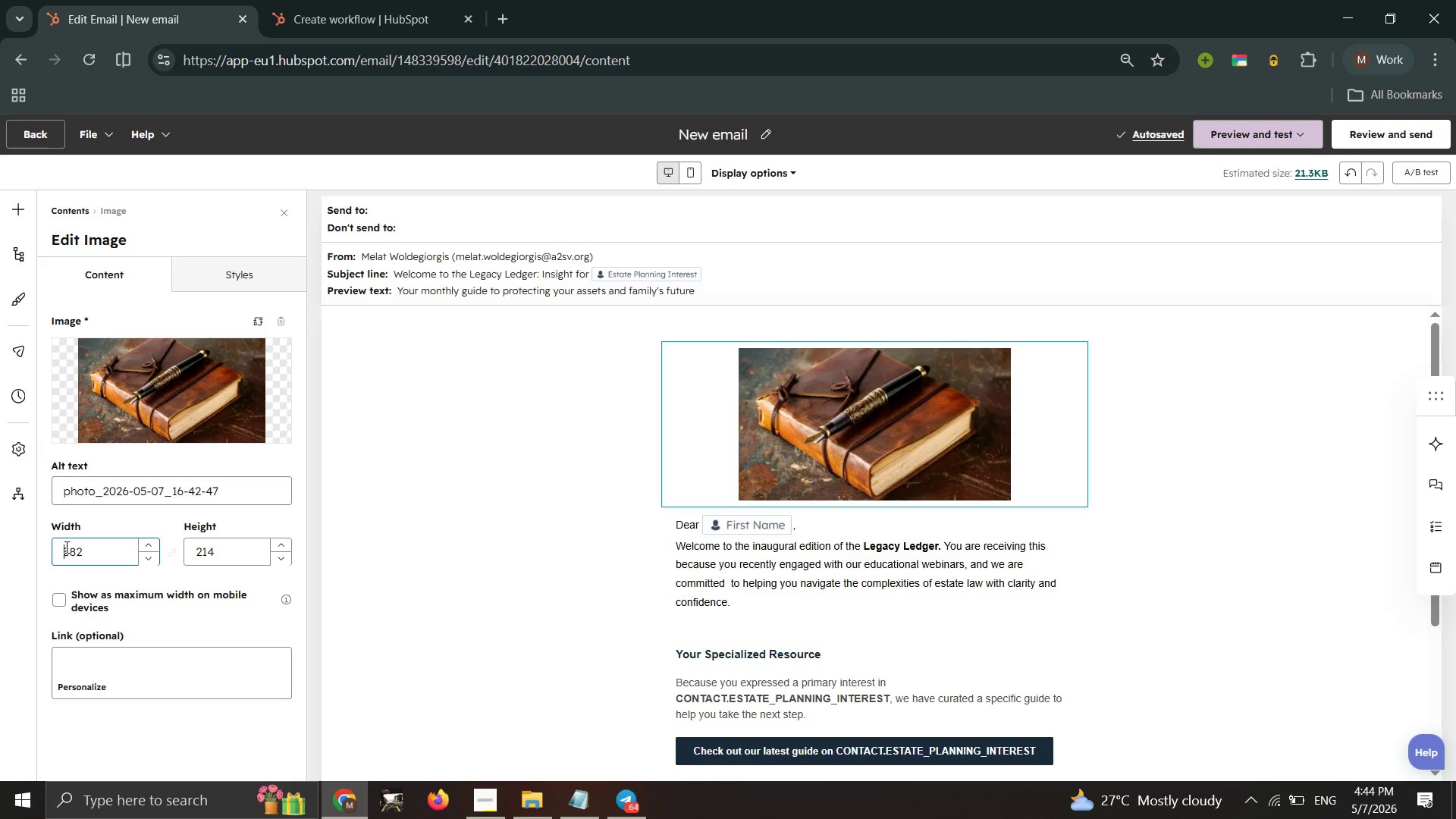 
left_click([65, 547])
 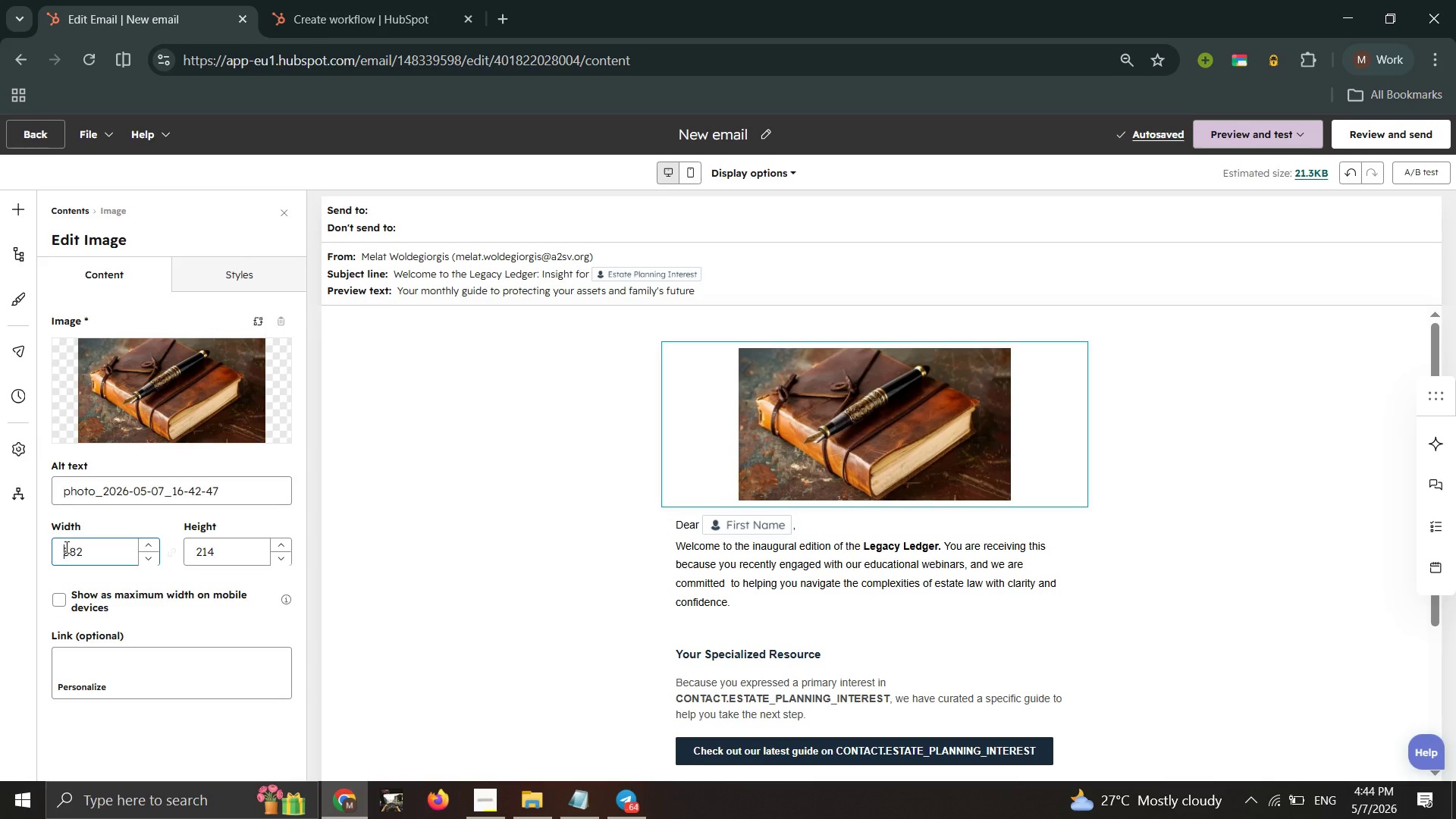 
key(ArrowRight)
 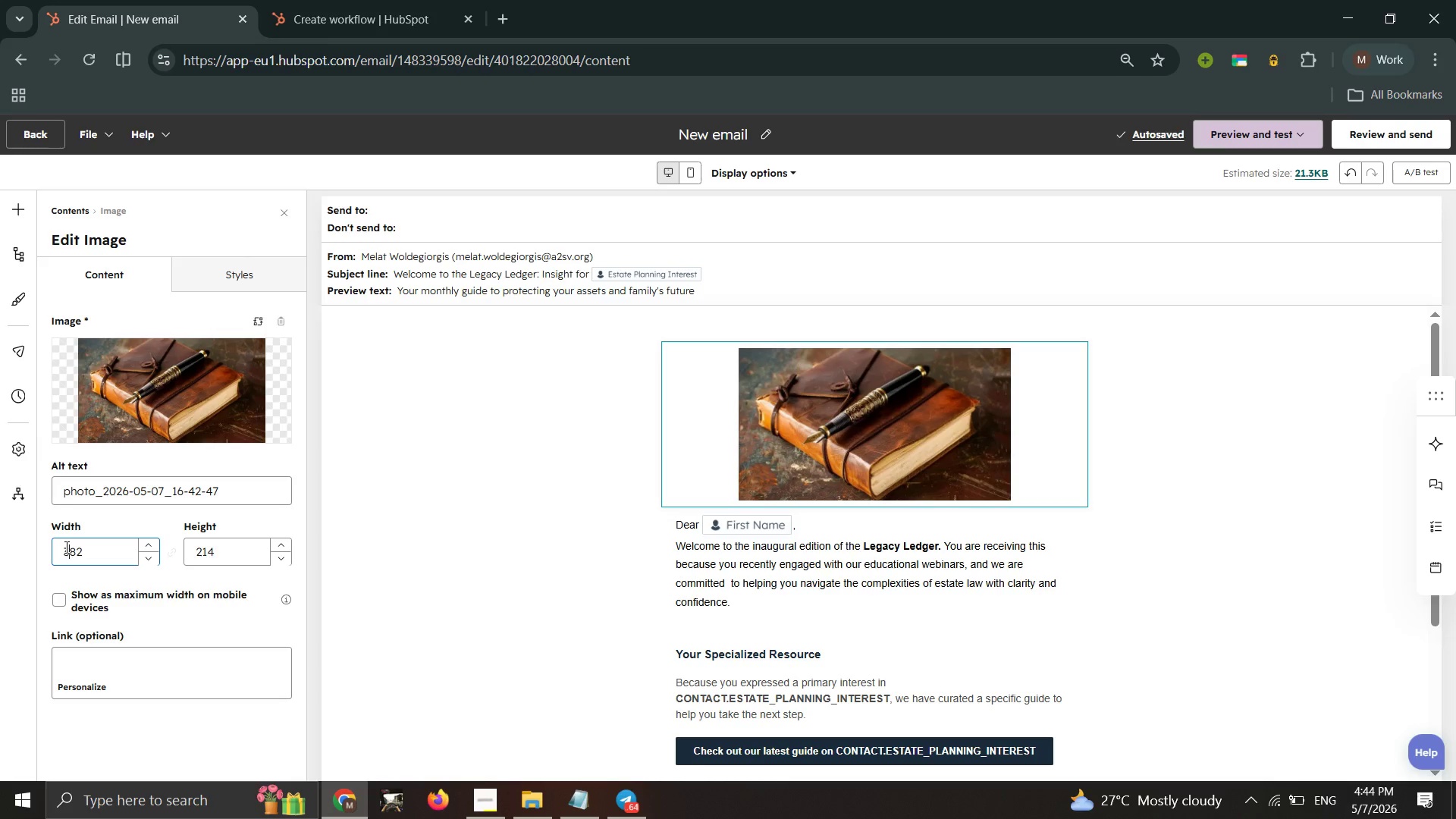 
key(Backspace)
 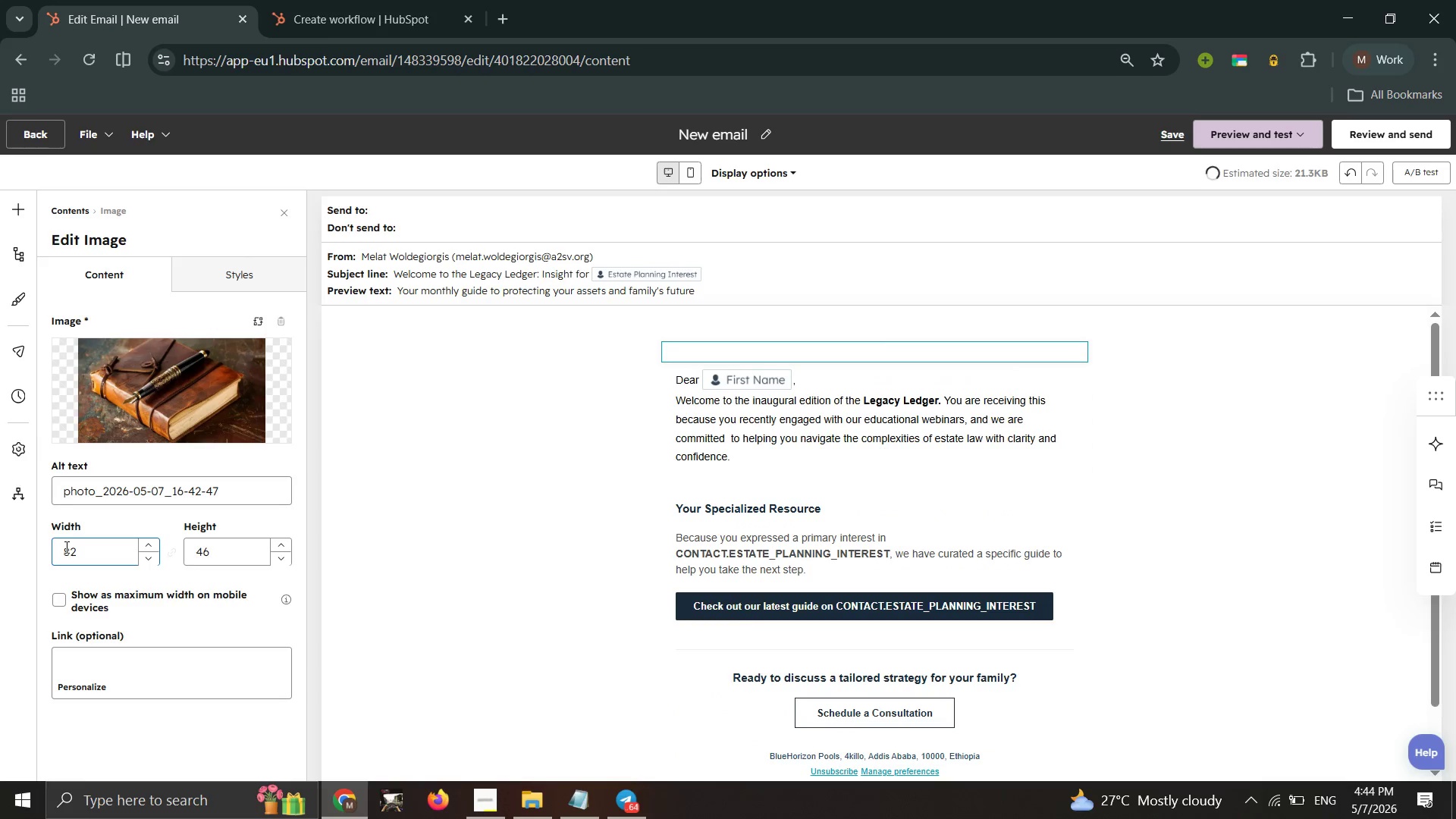 
key(6)
 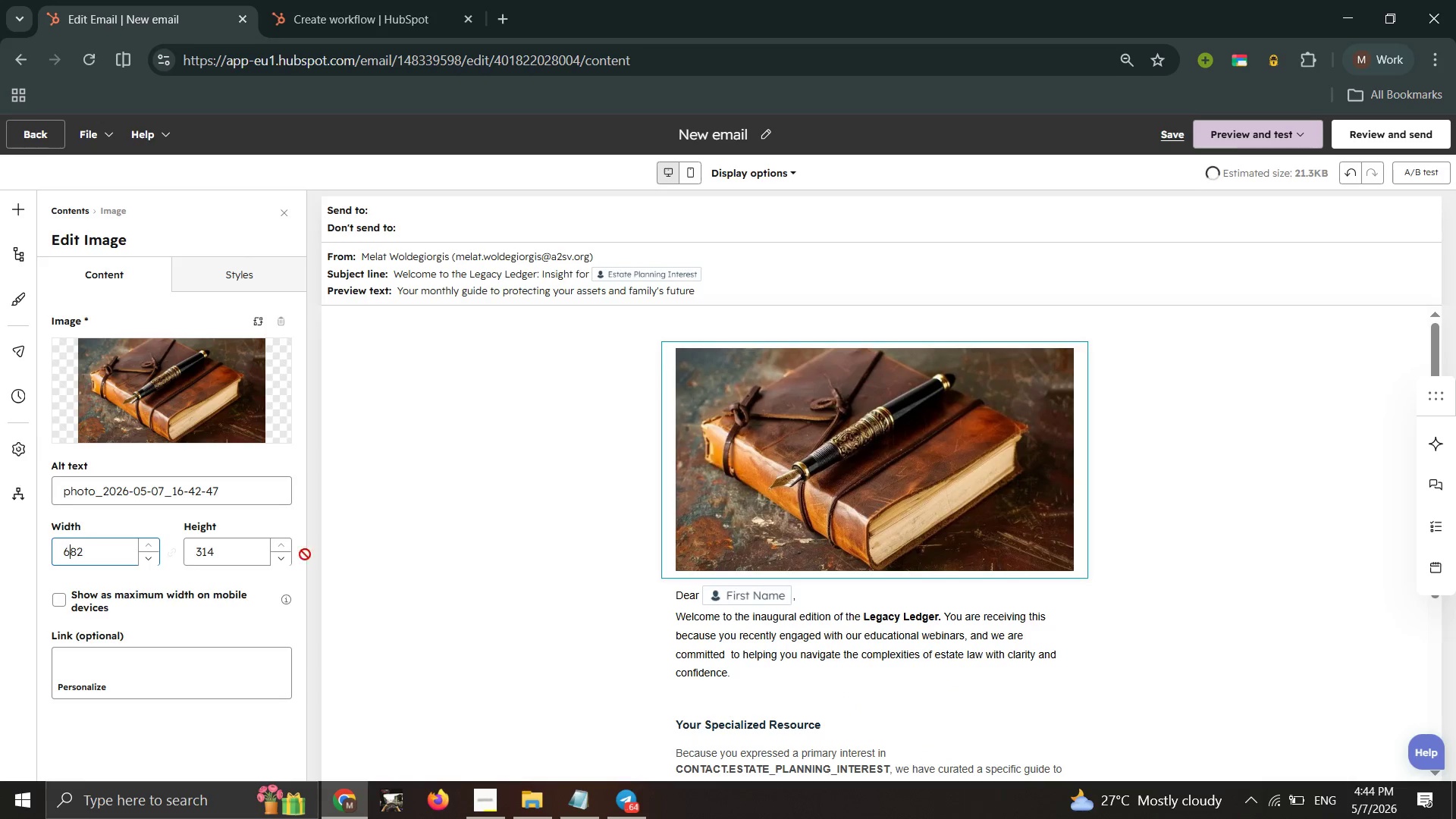 
double_click([465, 591])
 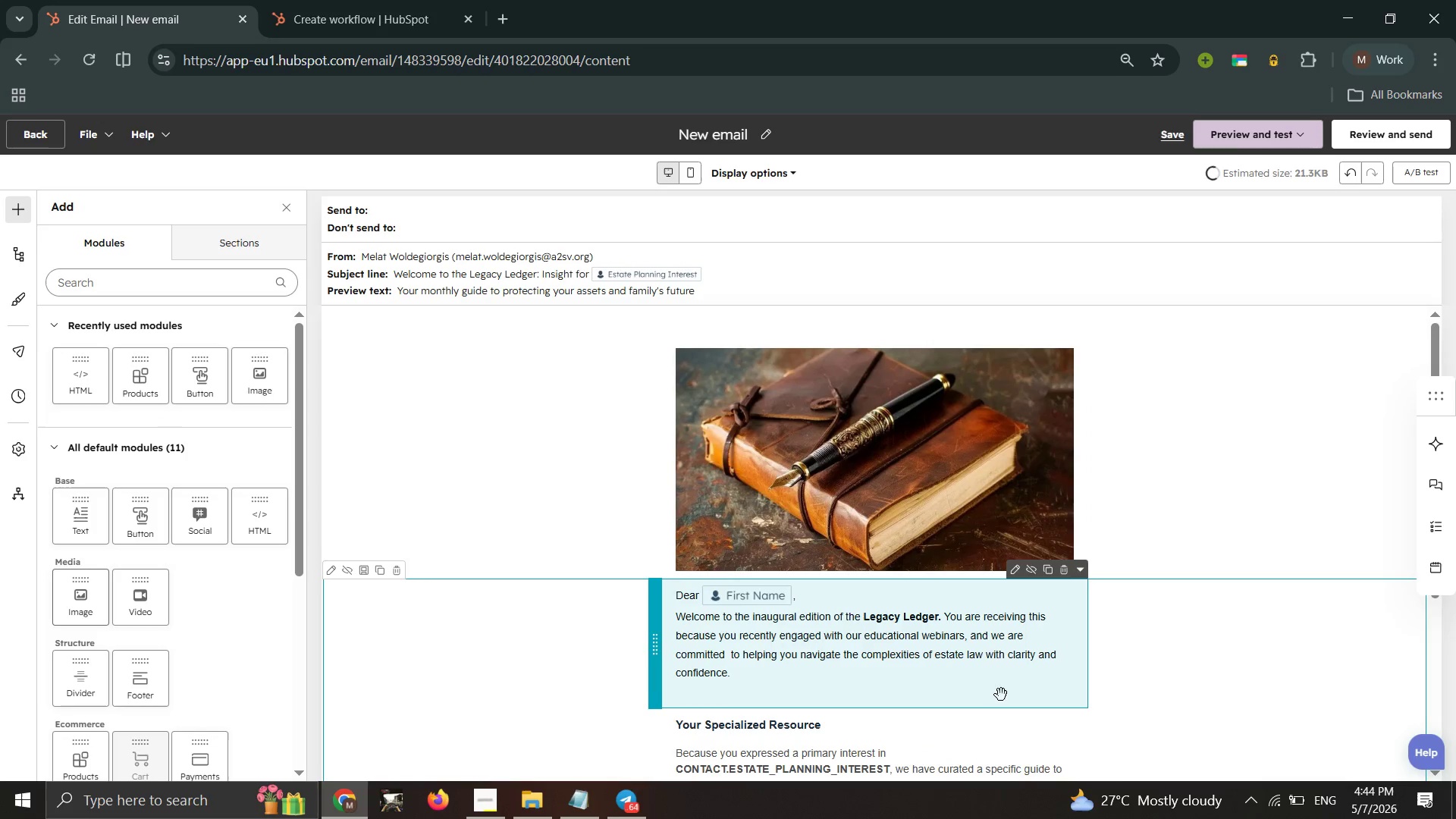 
scroll: coordinate [1015, 698], scroll_direction: down, amount: 1.0
 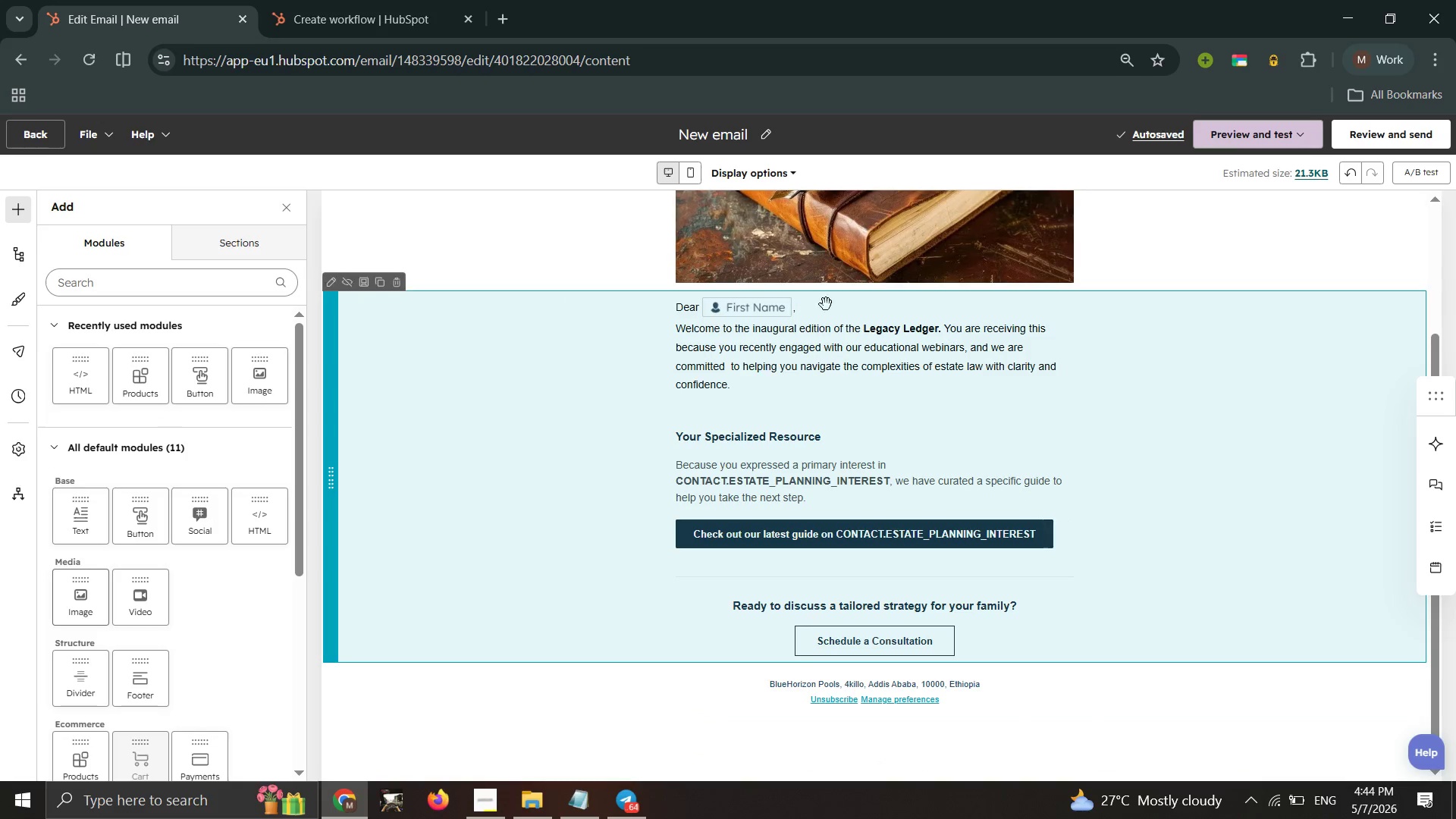 
scroll: coordinate [737, 420], scroll_direction: up, amount: 3.0
 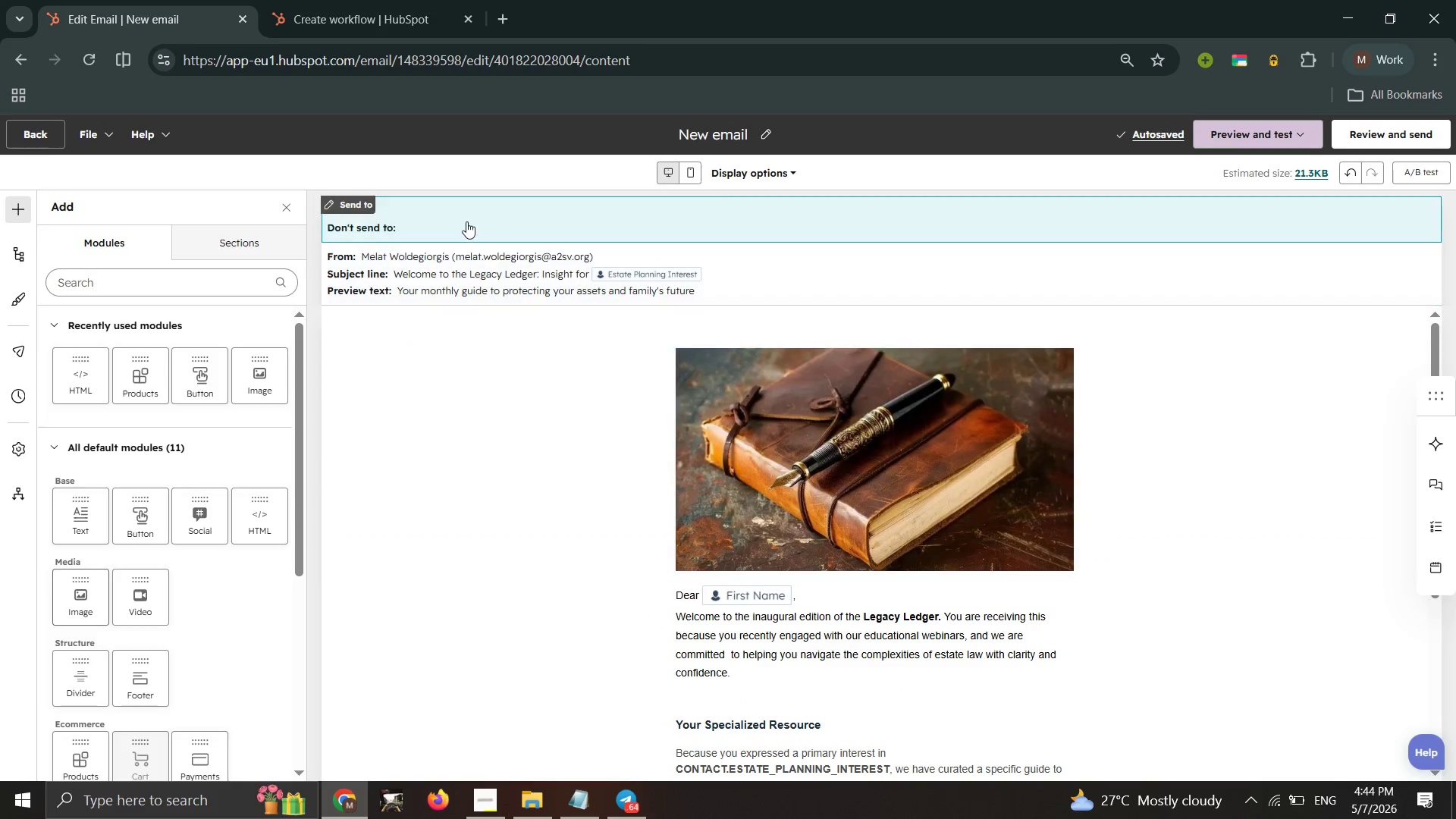 
left_click([466, 221])
 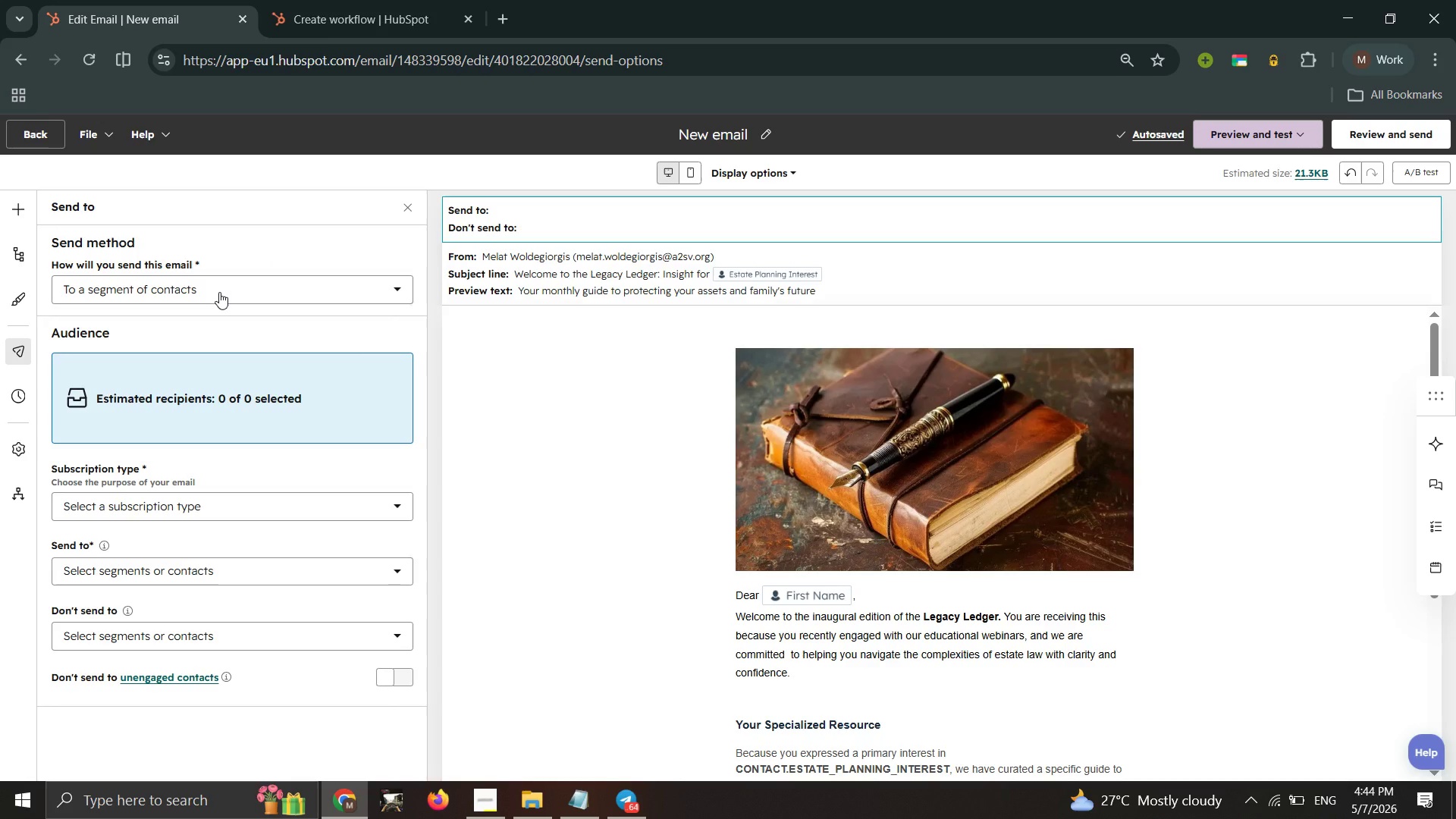 
left_click([219, 292])
 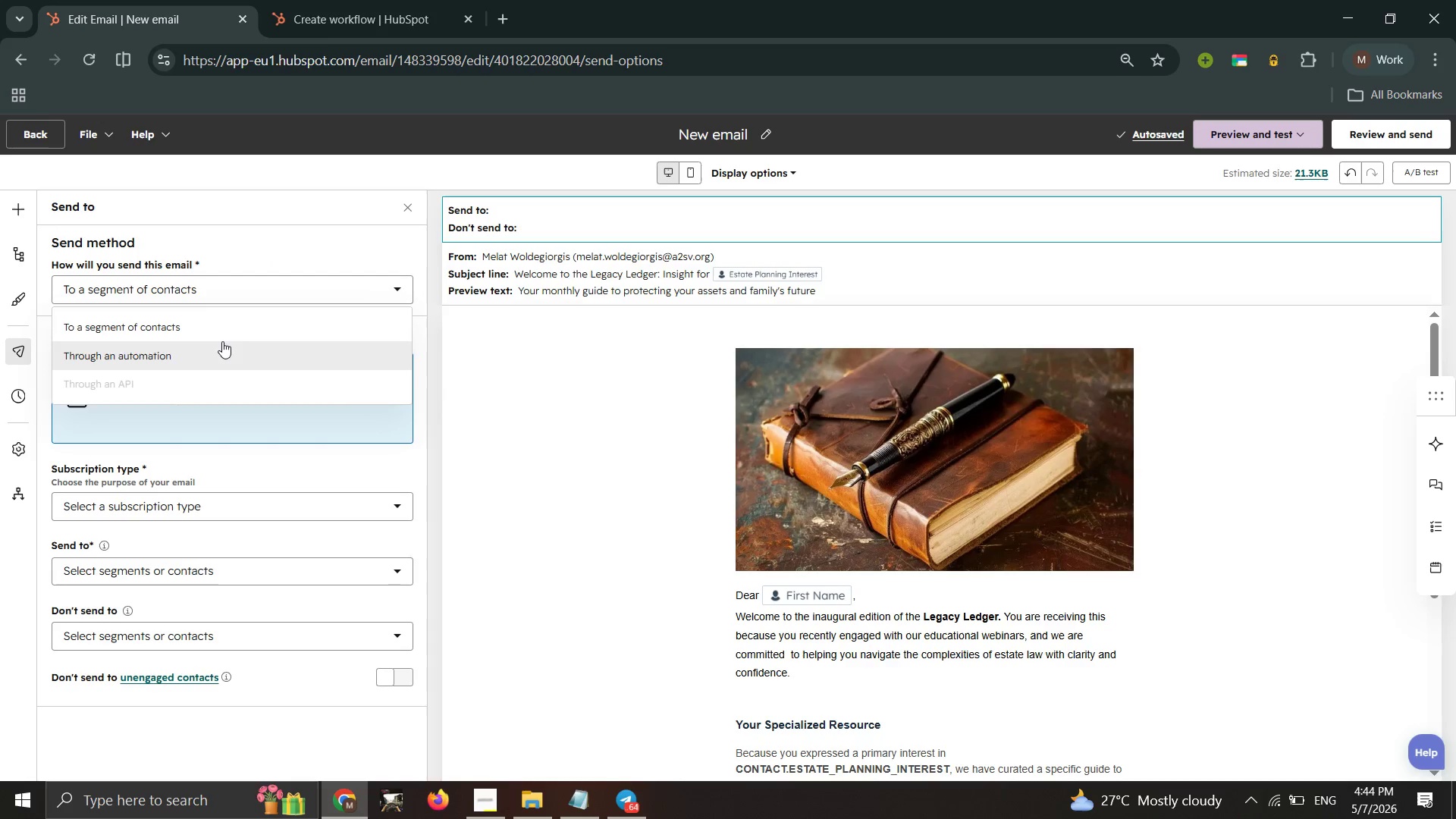 
left_click([221, 347])
 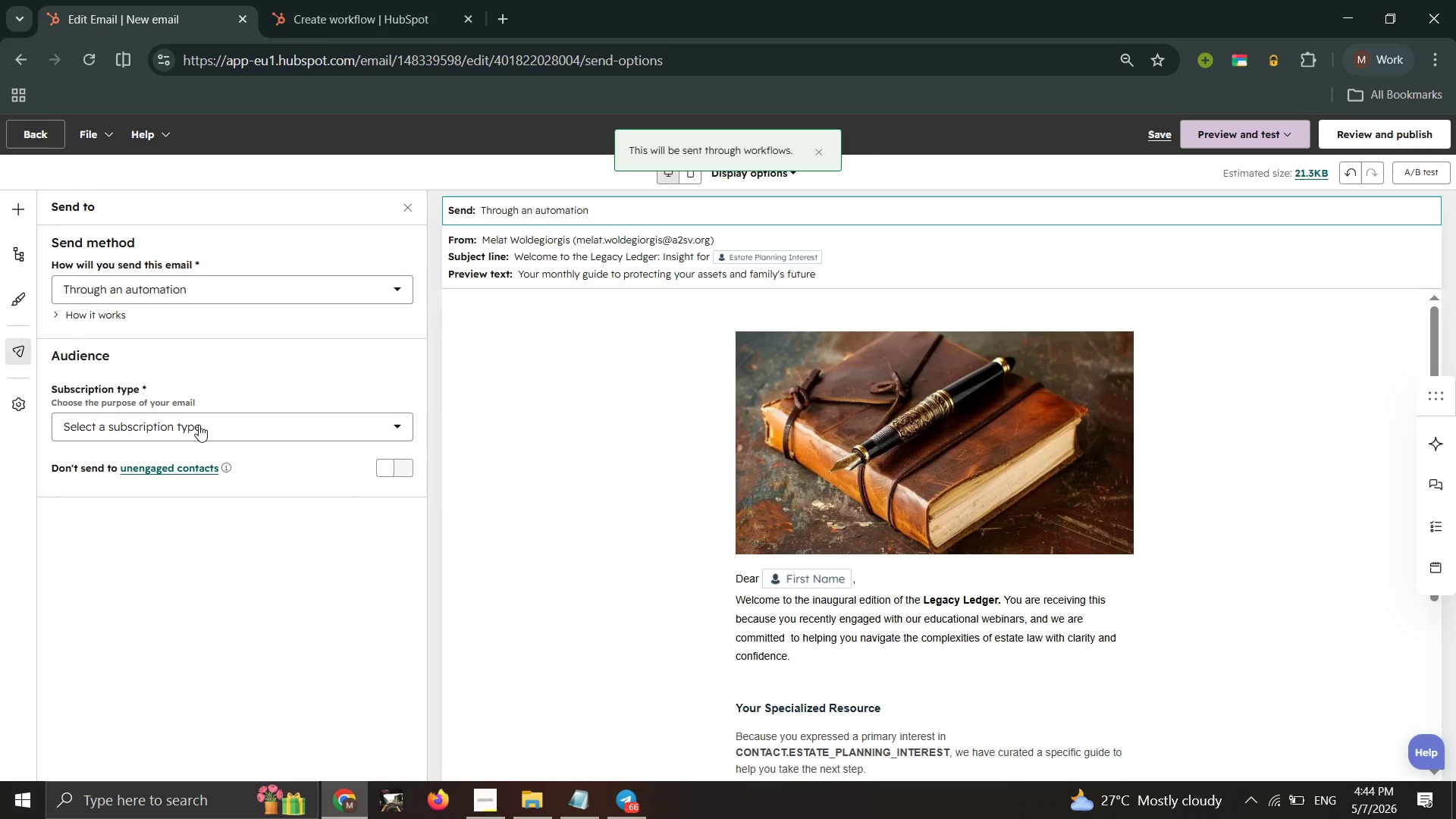 
left_click([198, 425])
 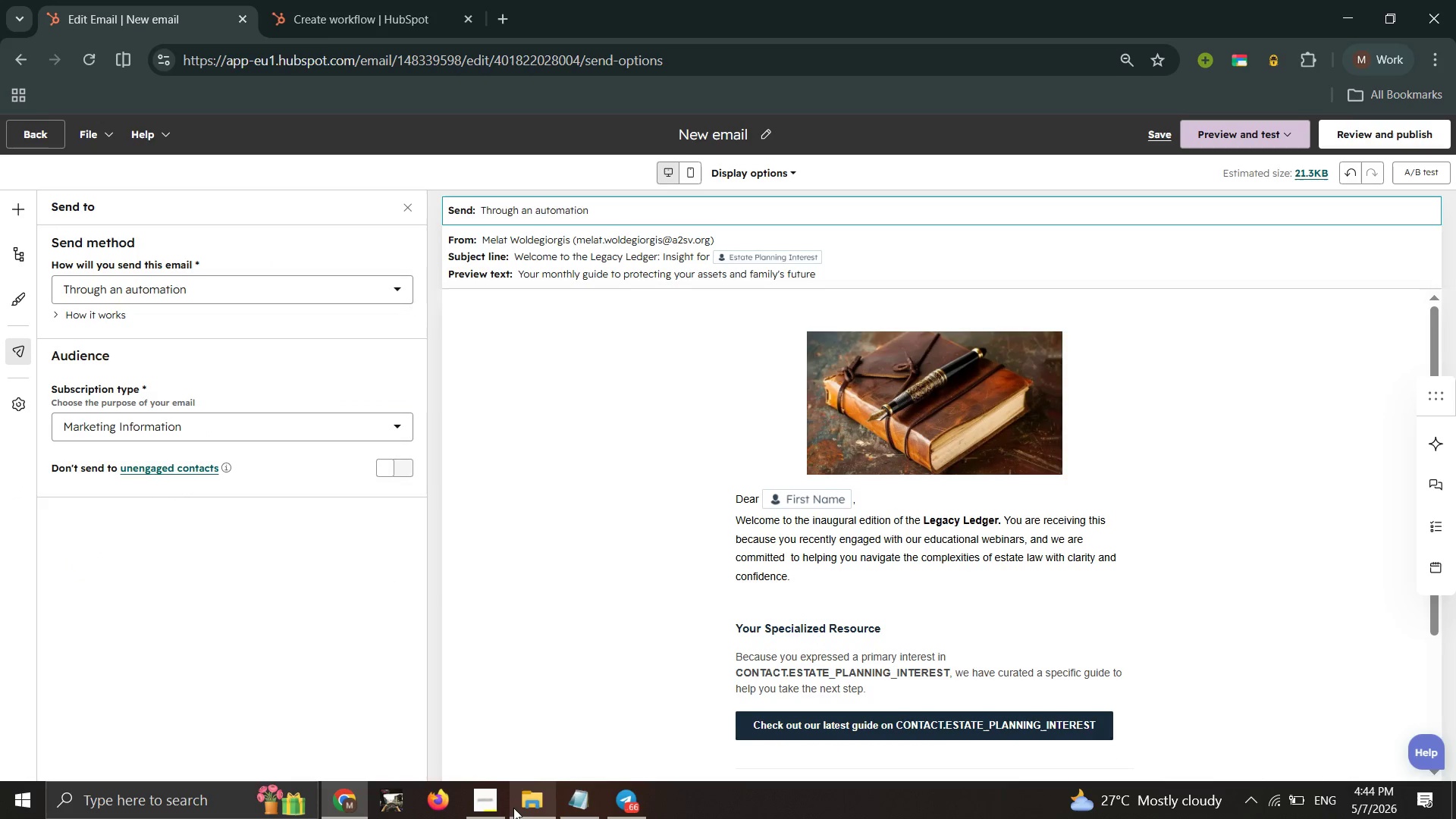 
left_click([495, 805])